 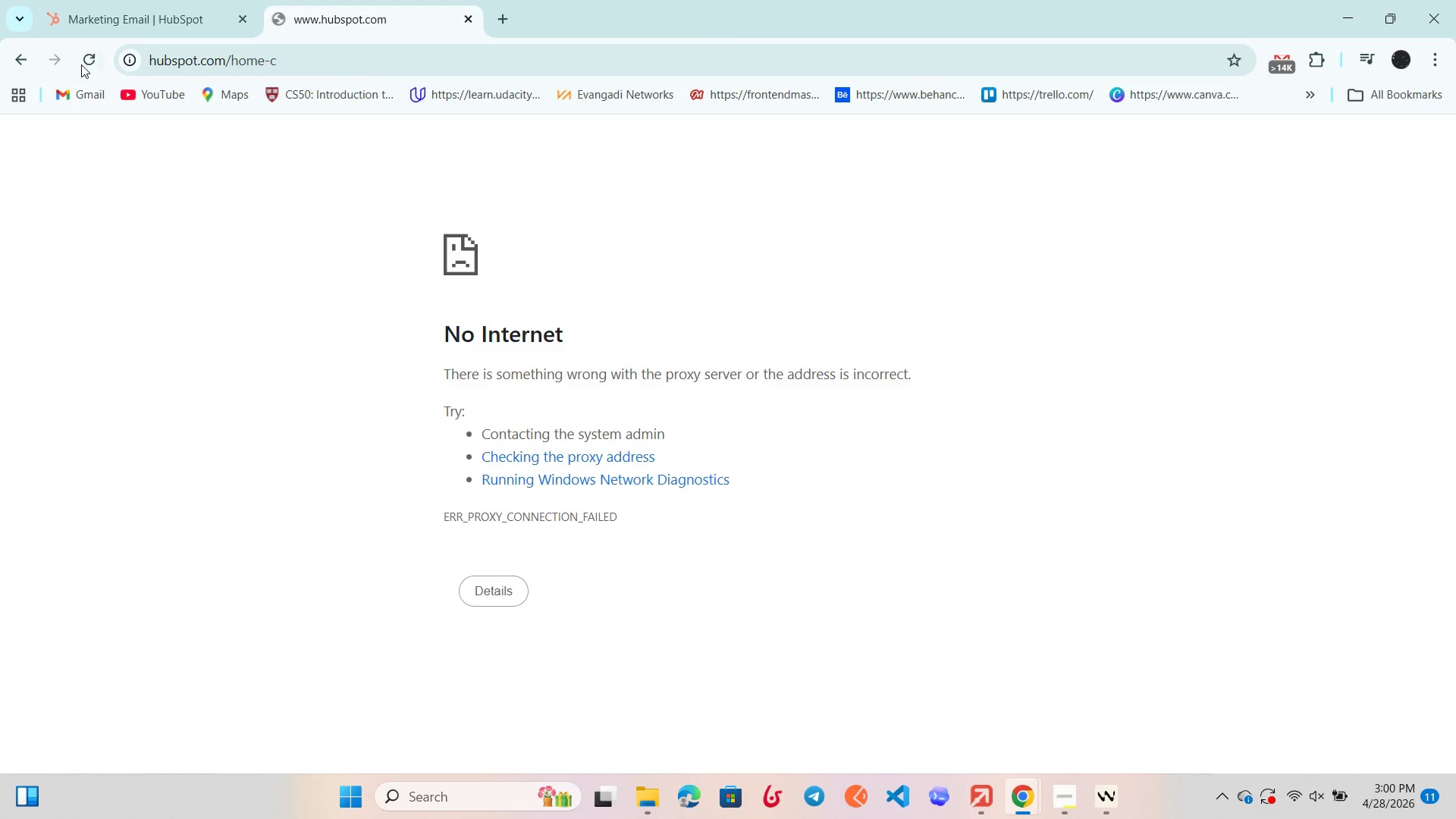 
double_click([96, 0])
 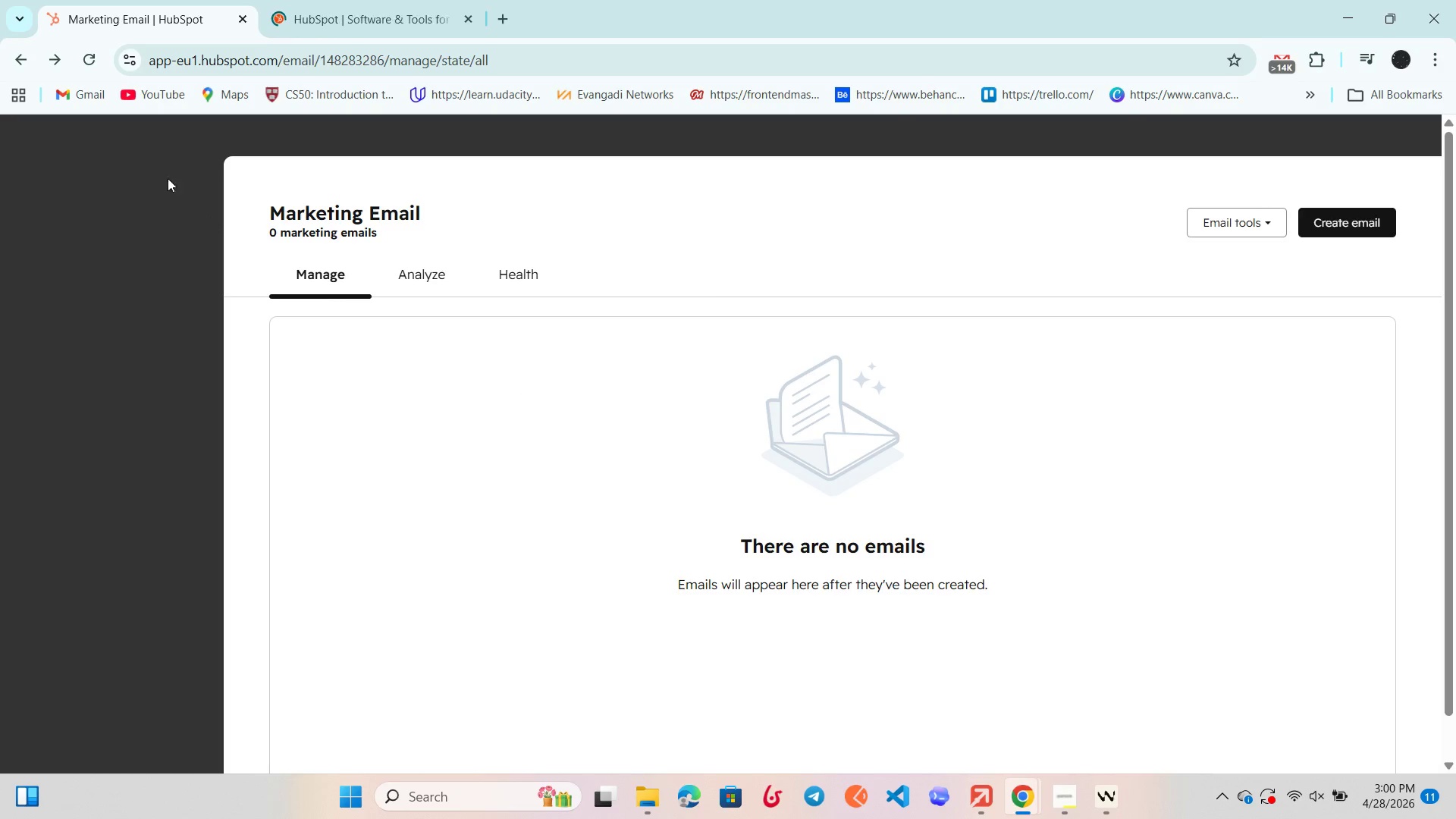 
left_click([90, 64])
 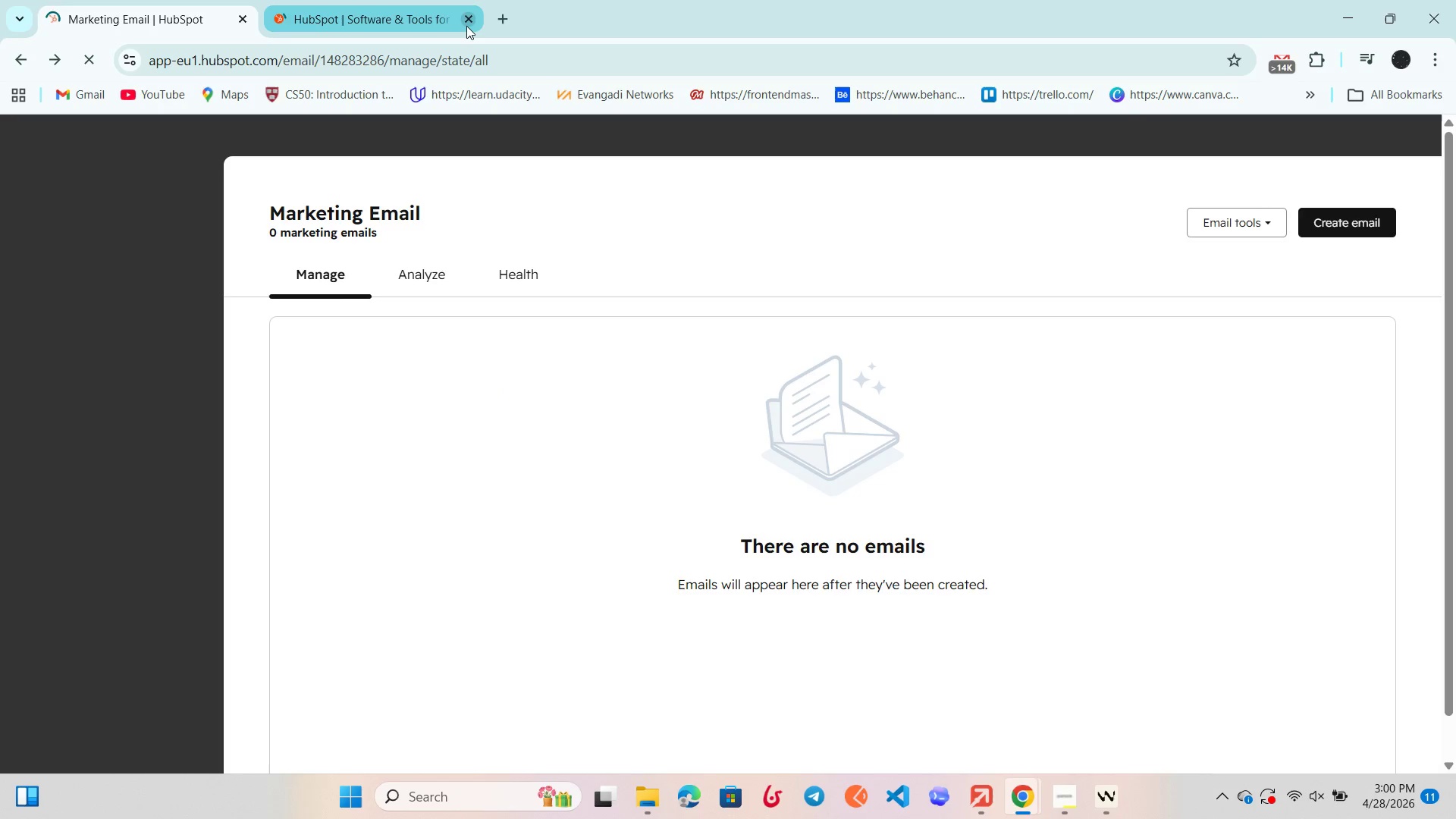 
mouse_move([450, 30])
 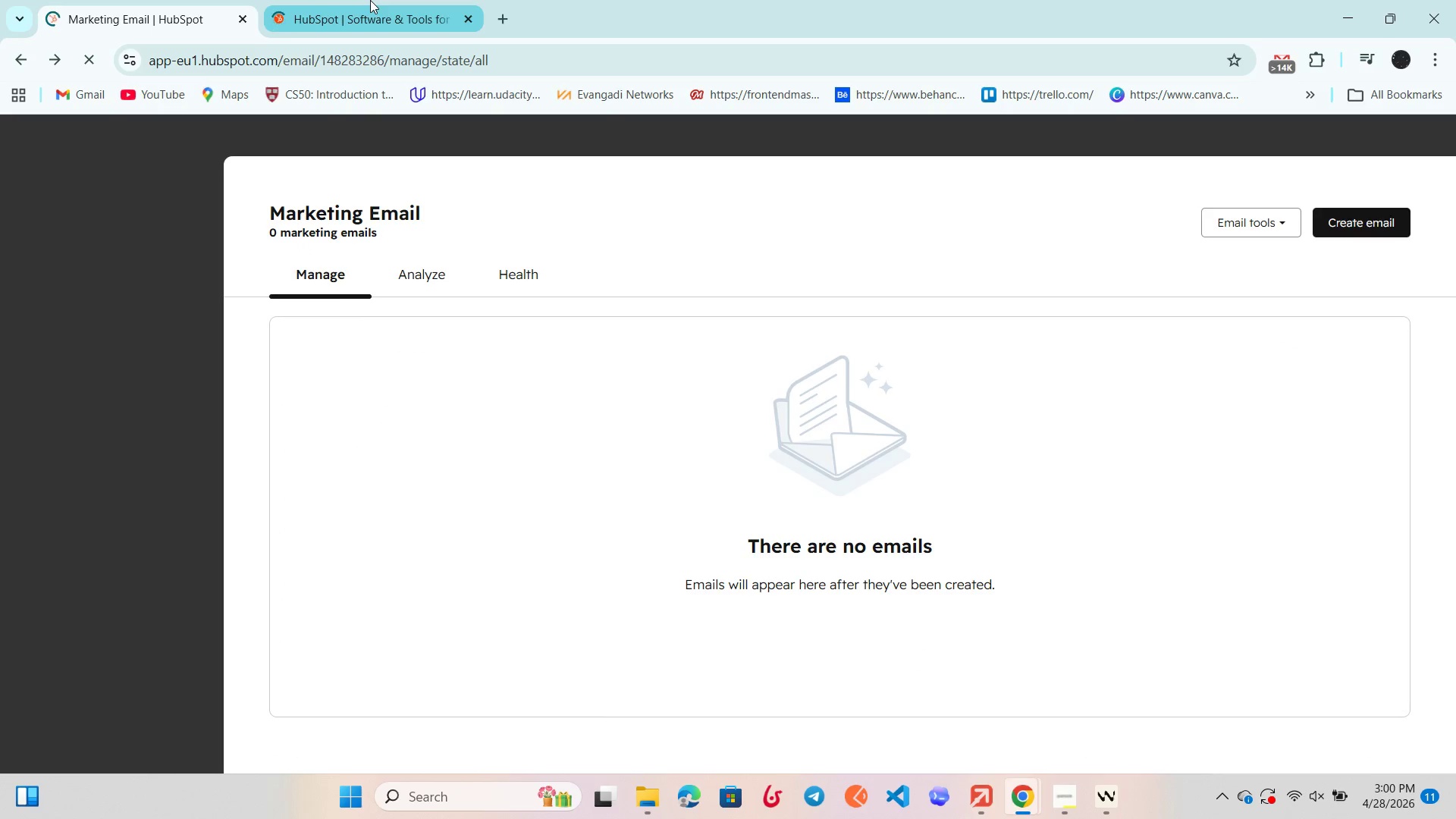 
wait(14.74)
 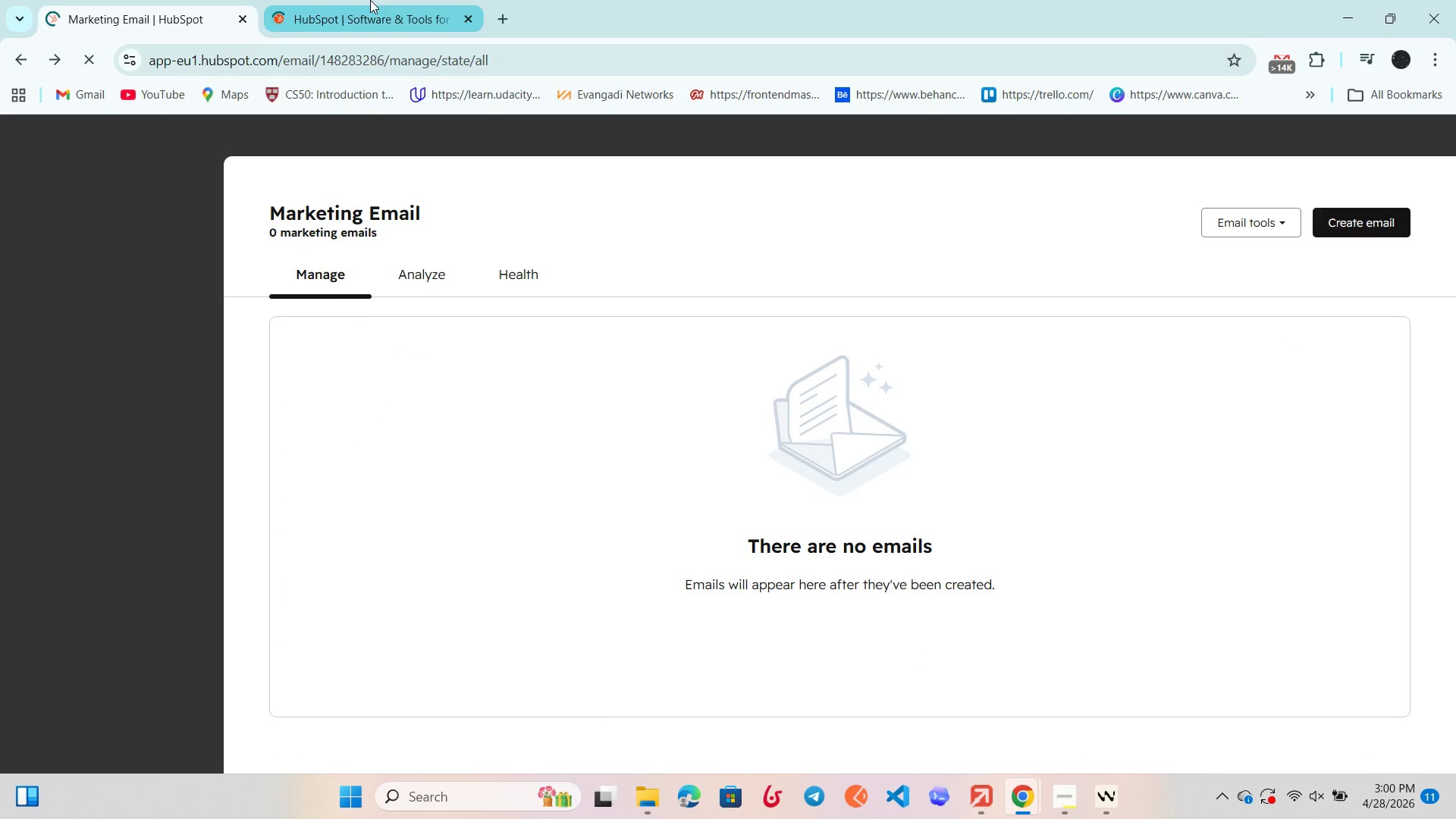 
left_click([845, 707])
 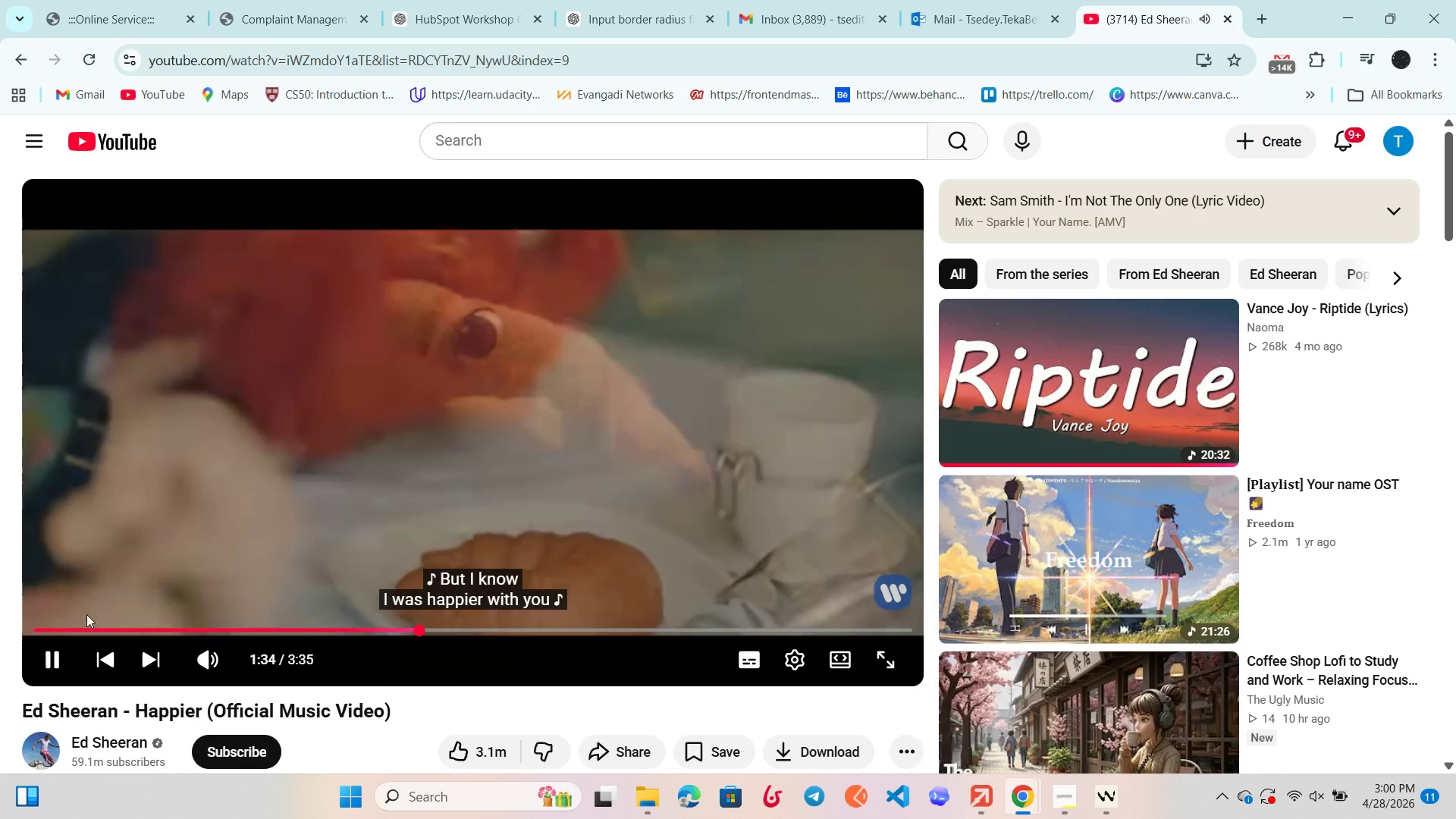 
left_click([51, 627])
 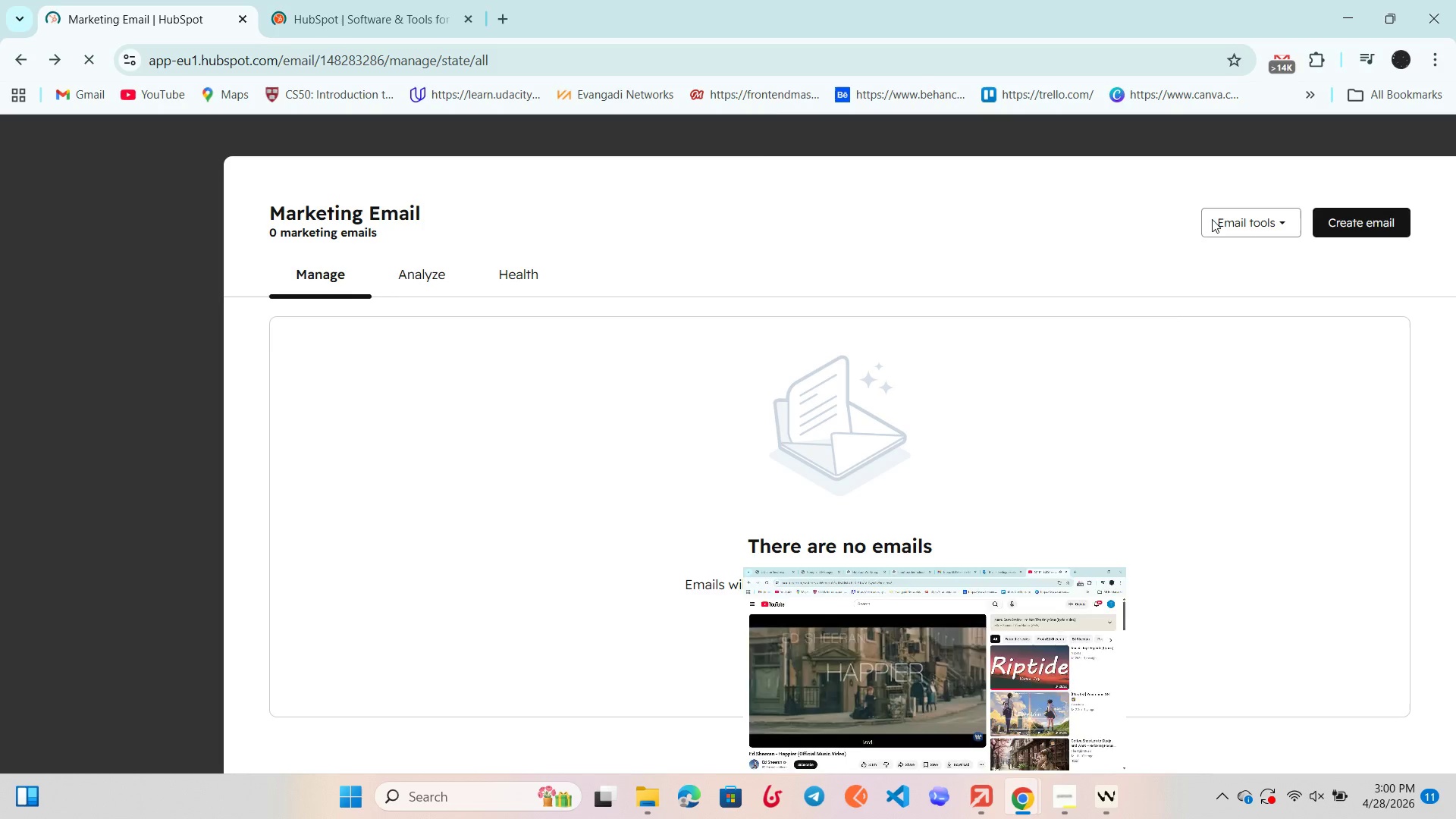 
key(Mute)
 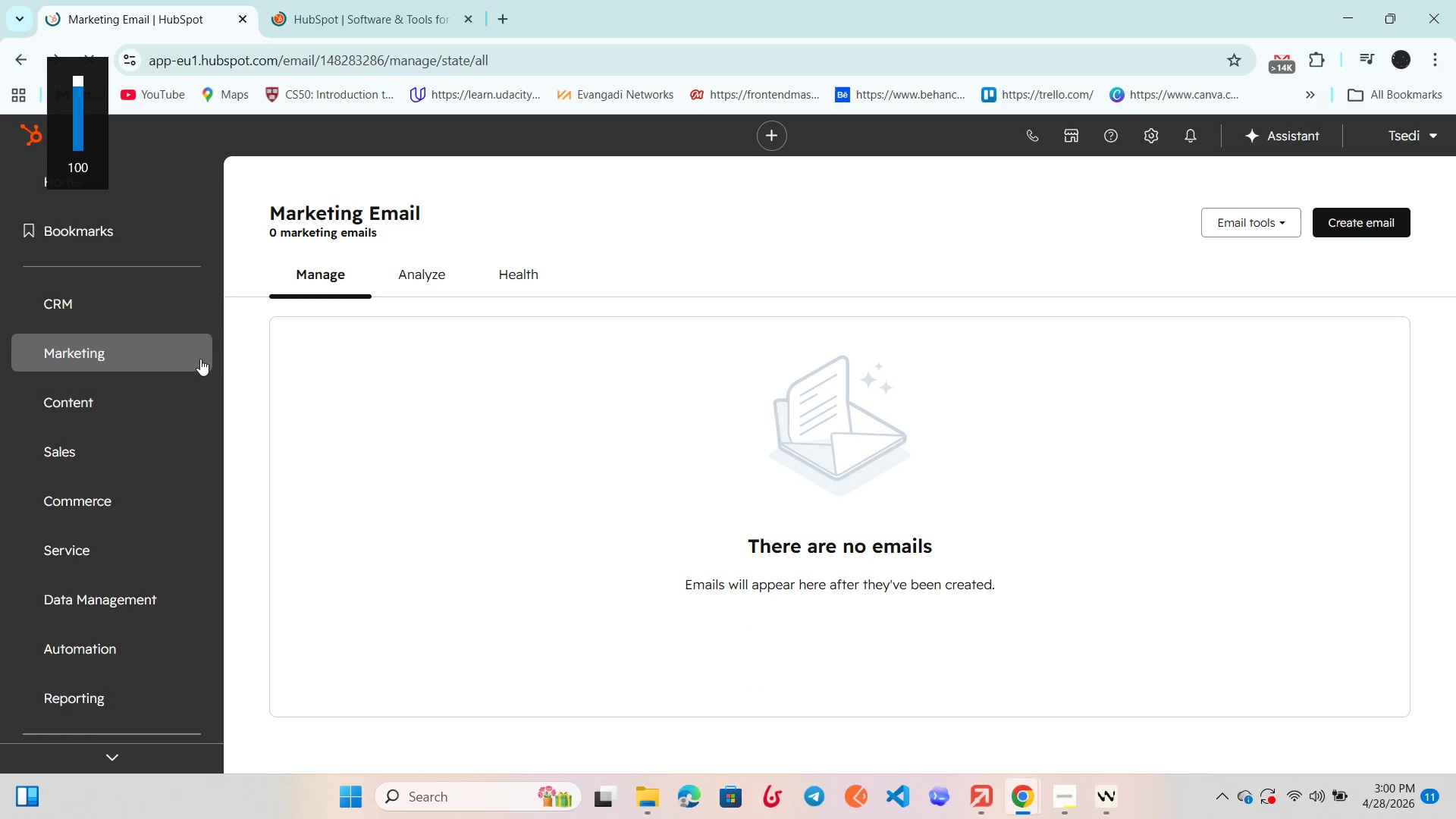 
left_click([143, 303])
 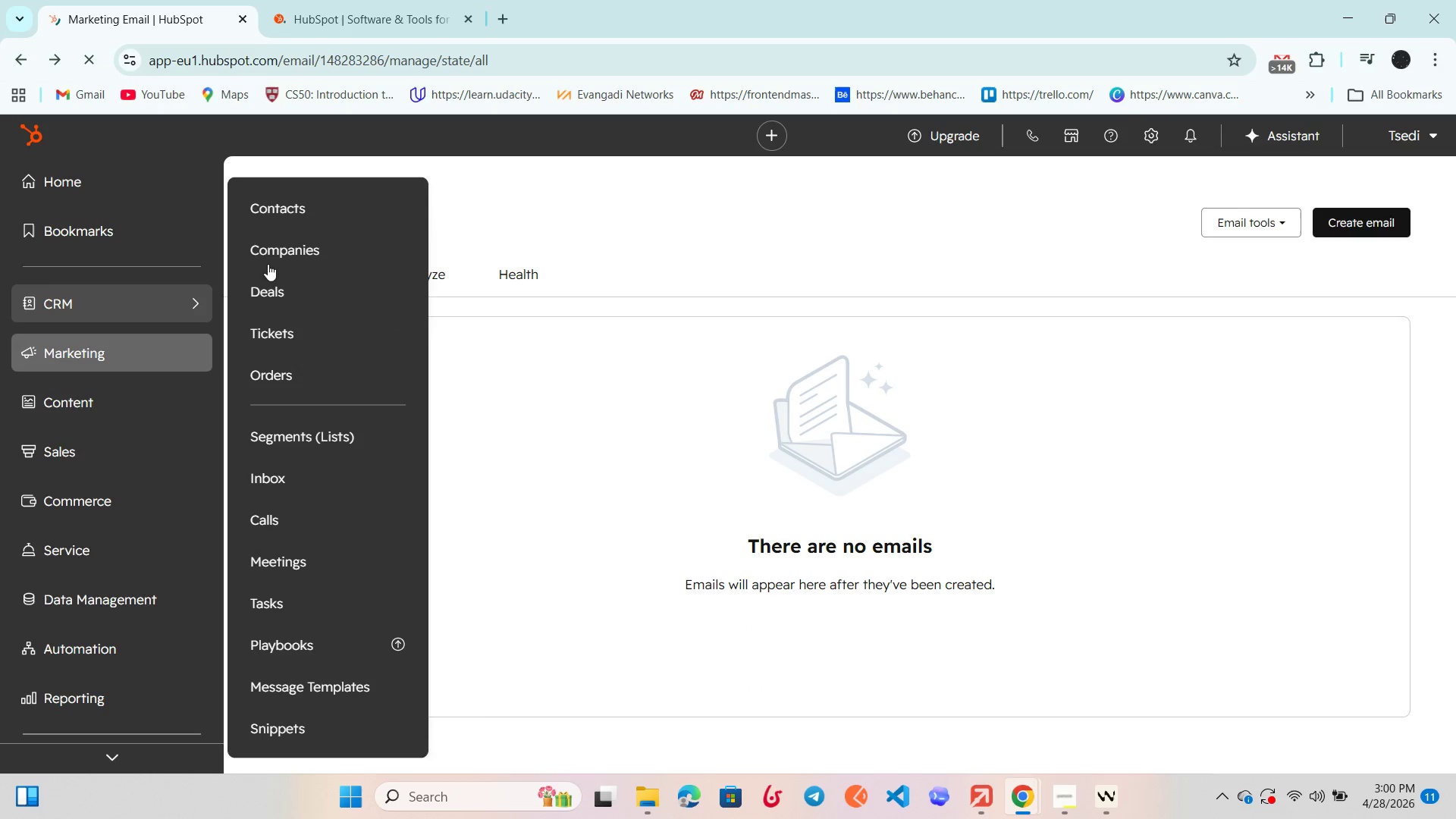 
left_click([299, 209])
 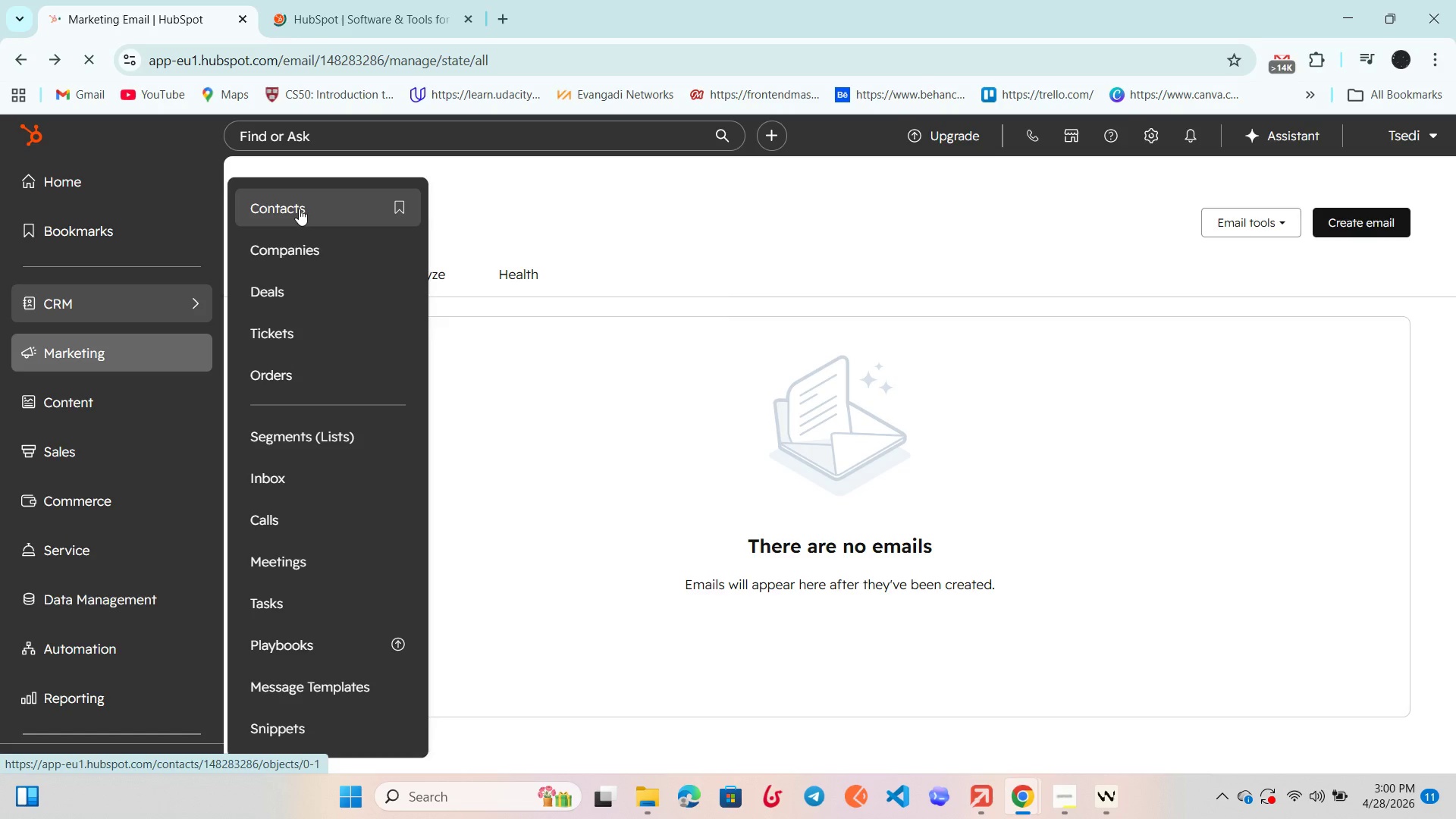 
left_click([299, 209])
 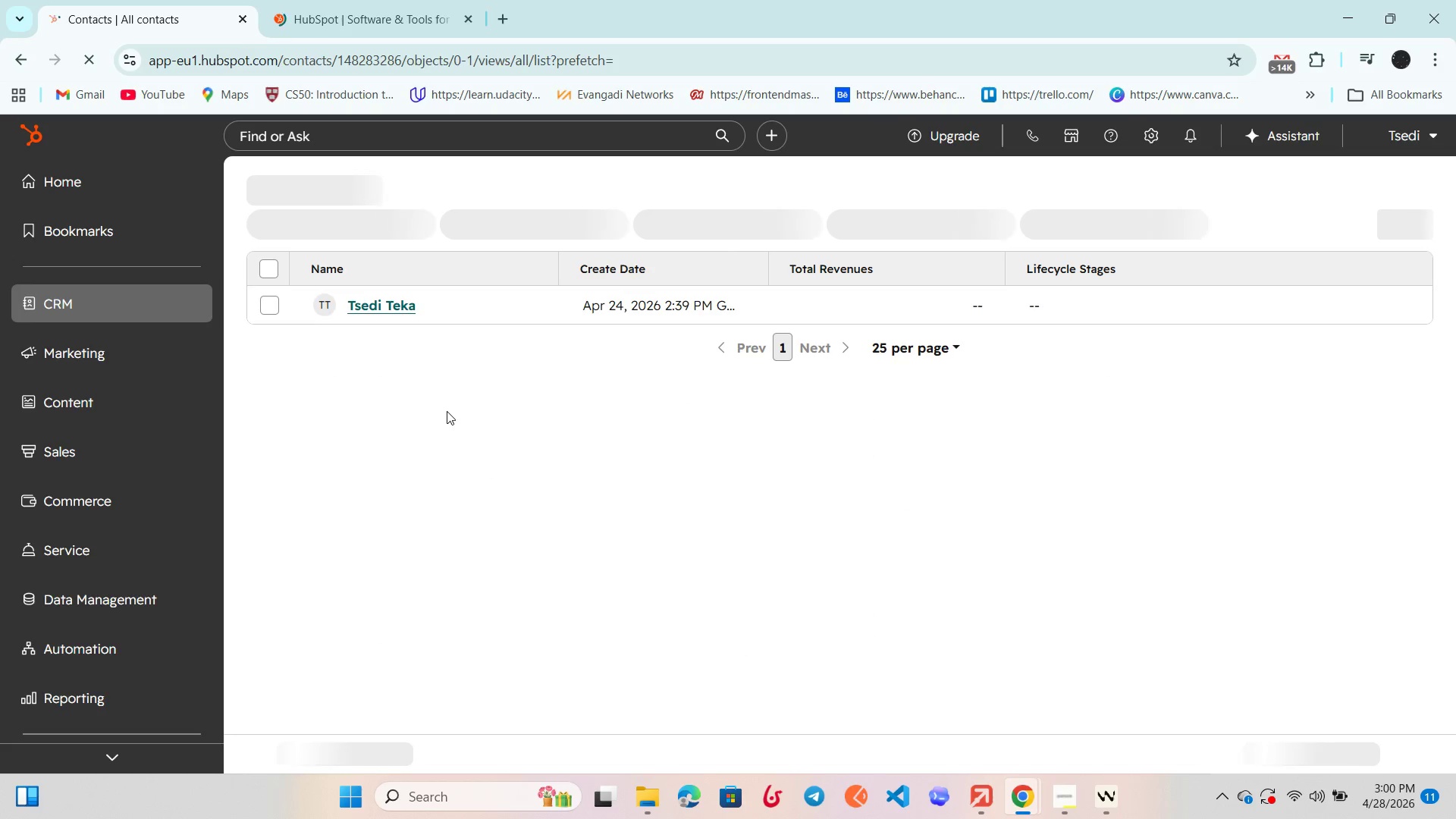 
wait(18.06)
 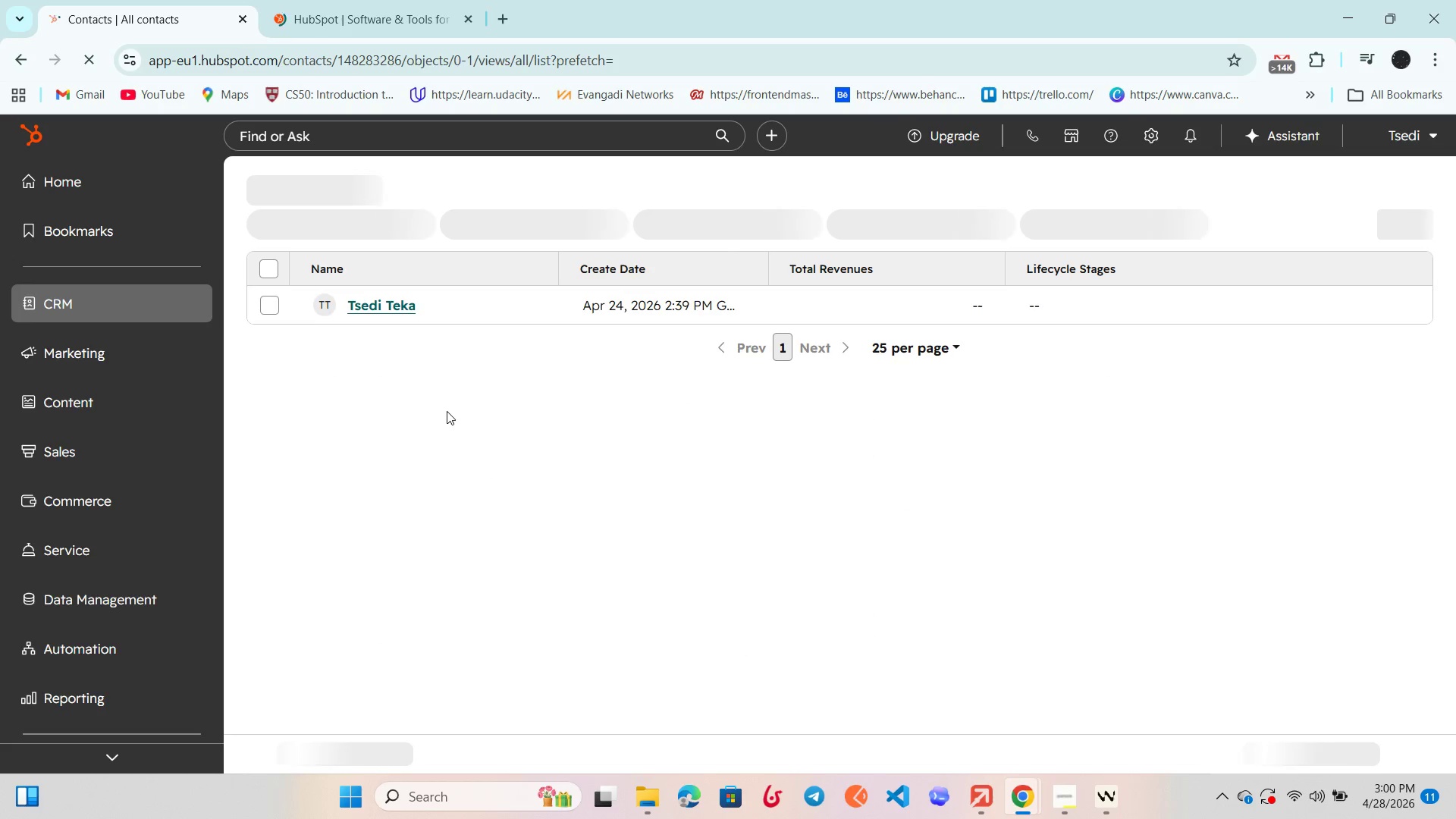 
left_click([1382, 281])
 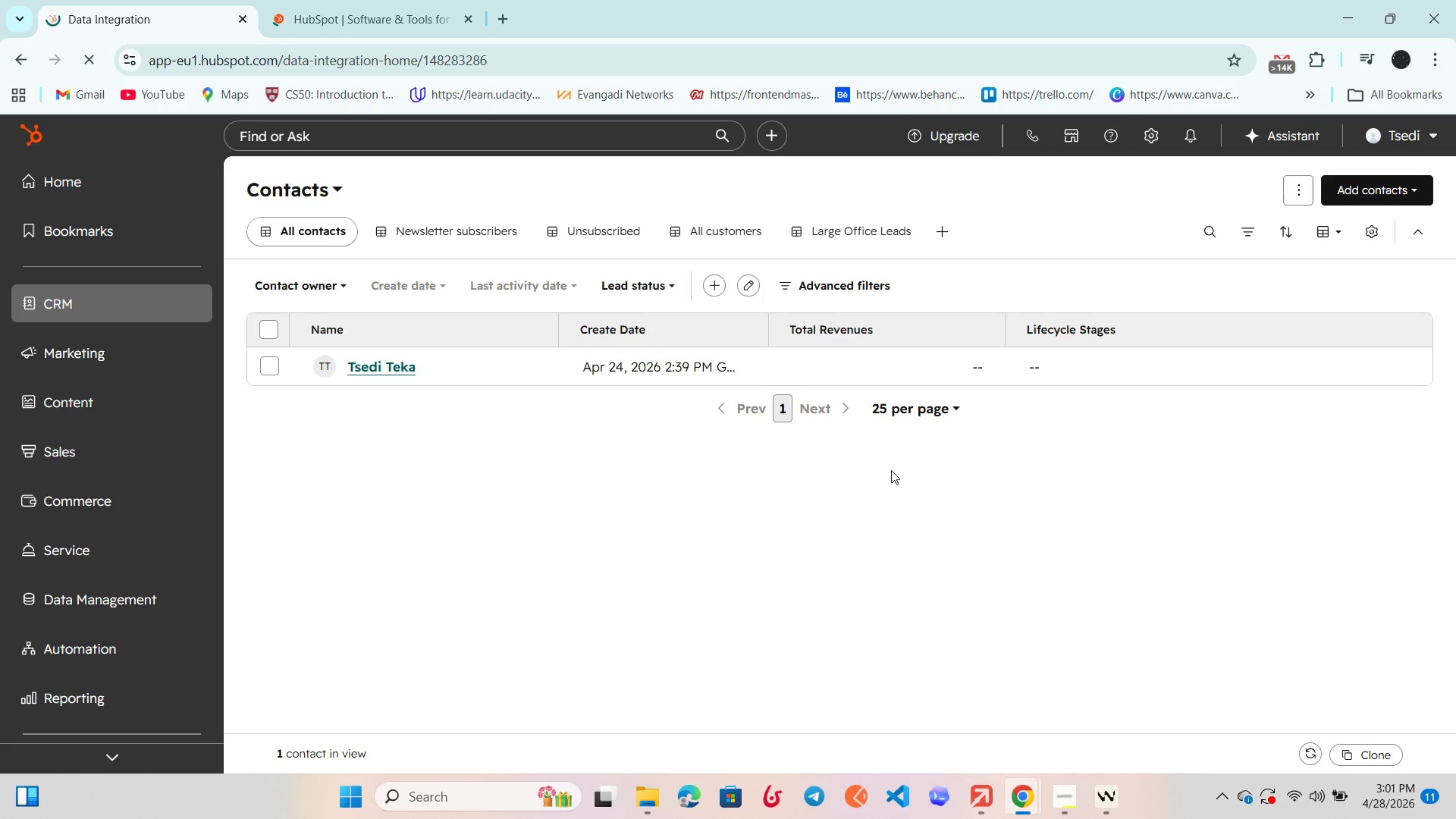 
wait(6.83)
 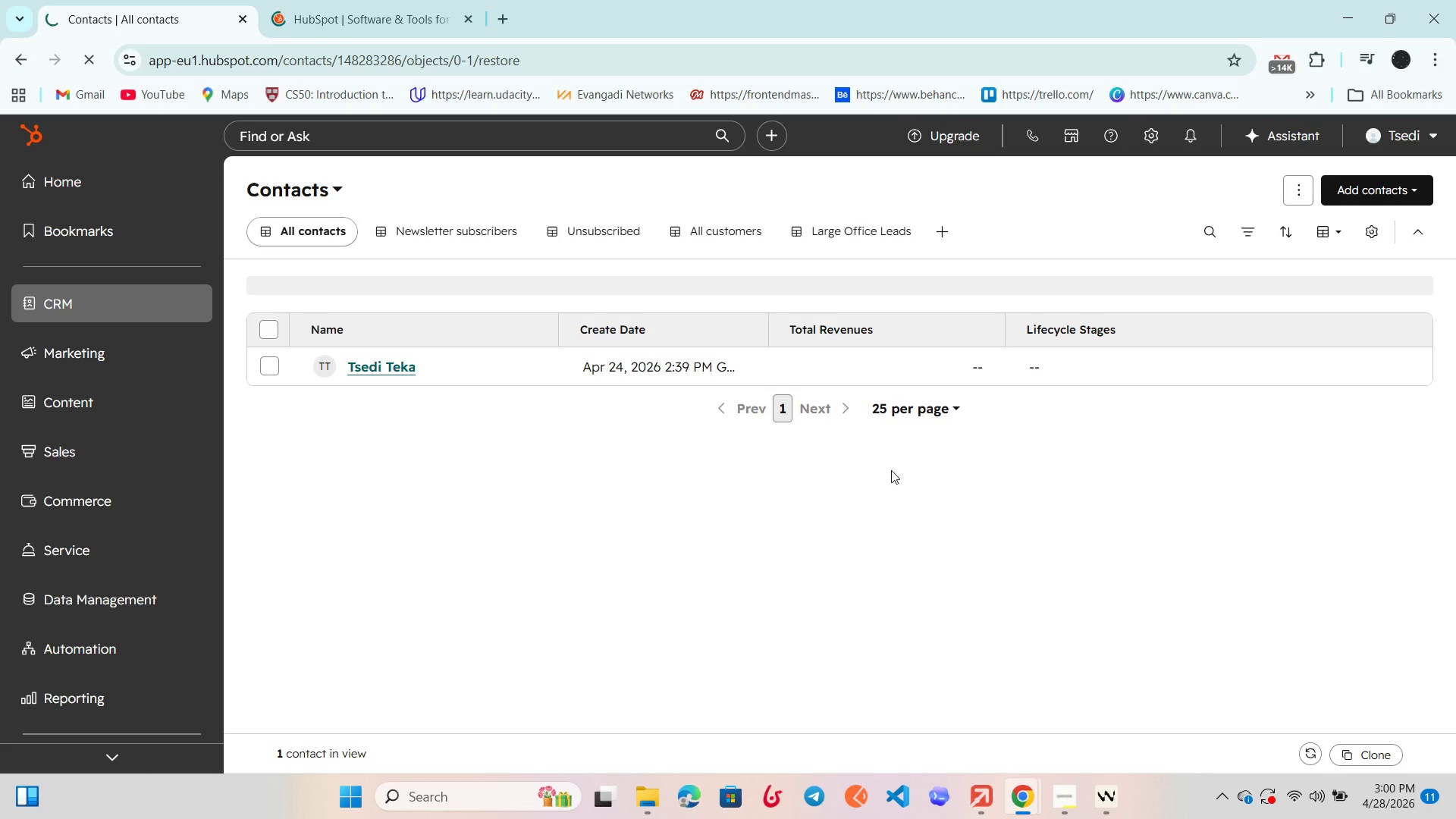 
left_click([474, 22])
 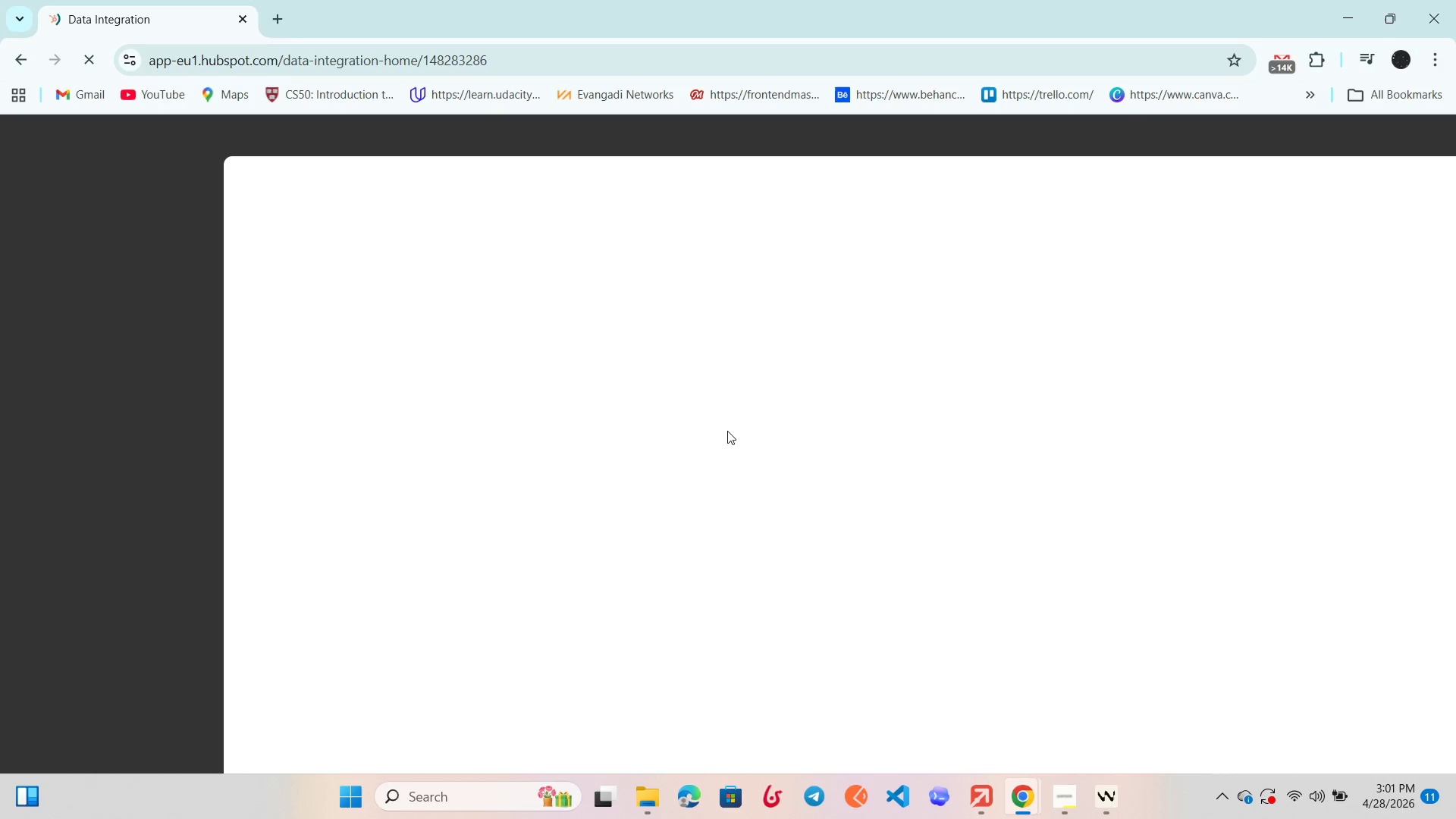 
wait(17.3)
 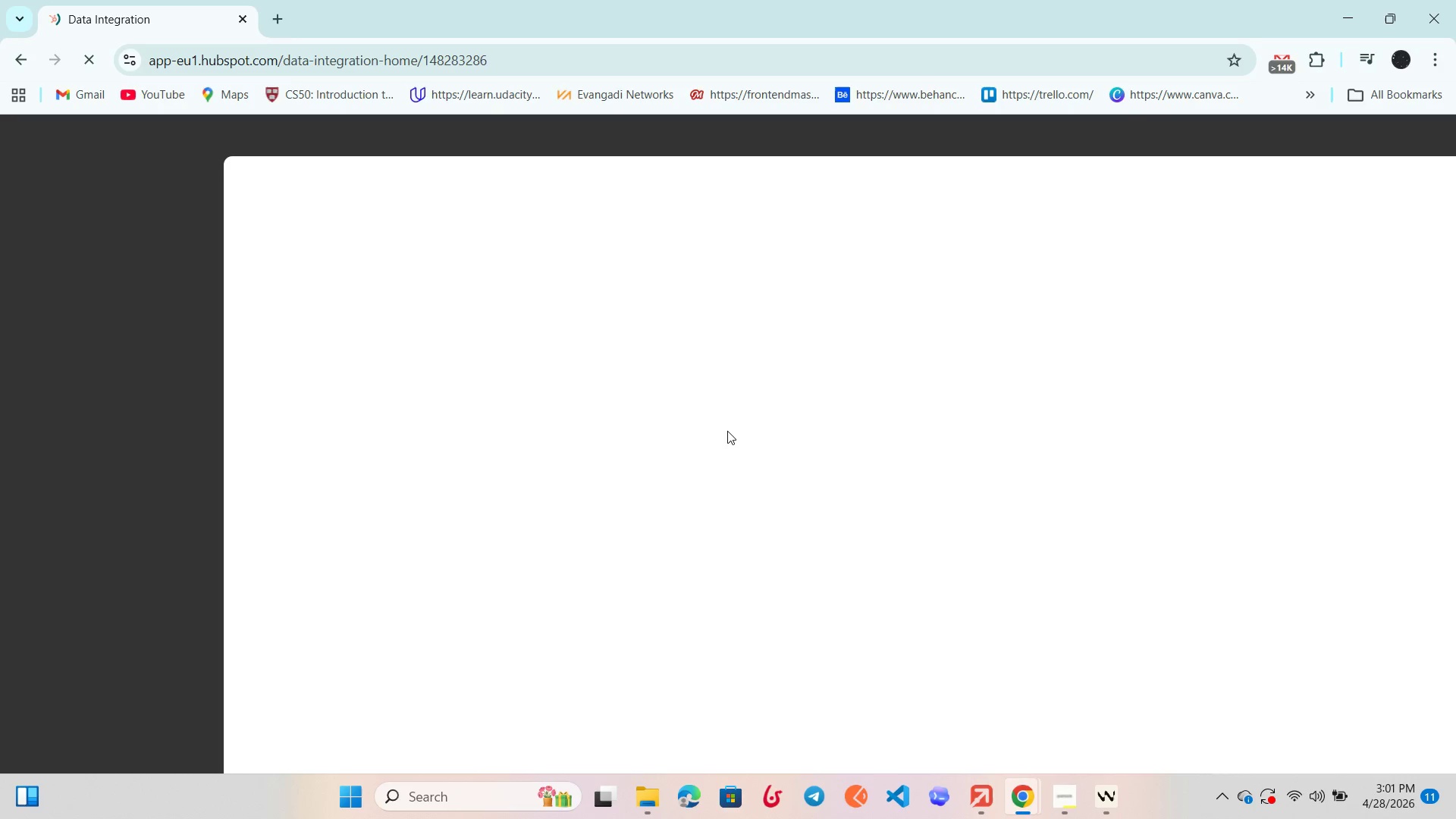 
key(VolumeUp)
 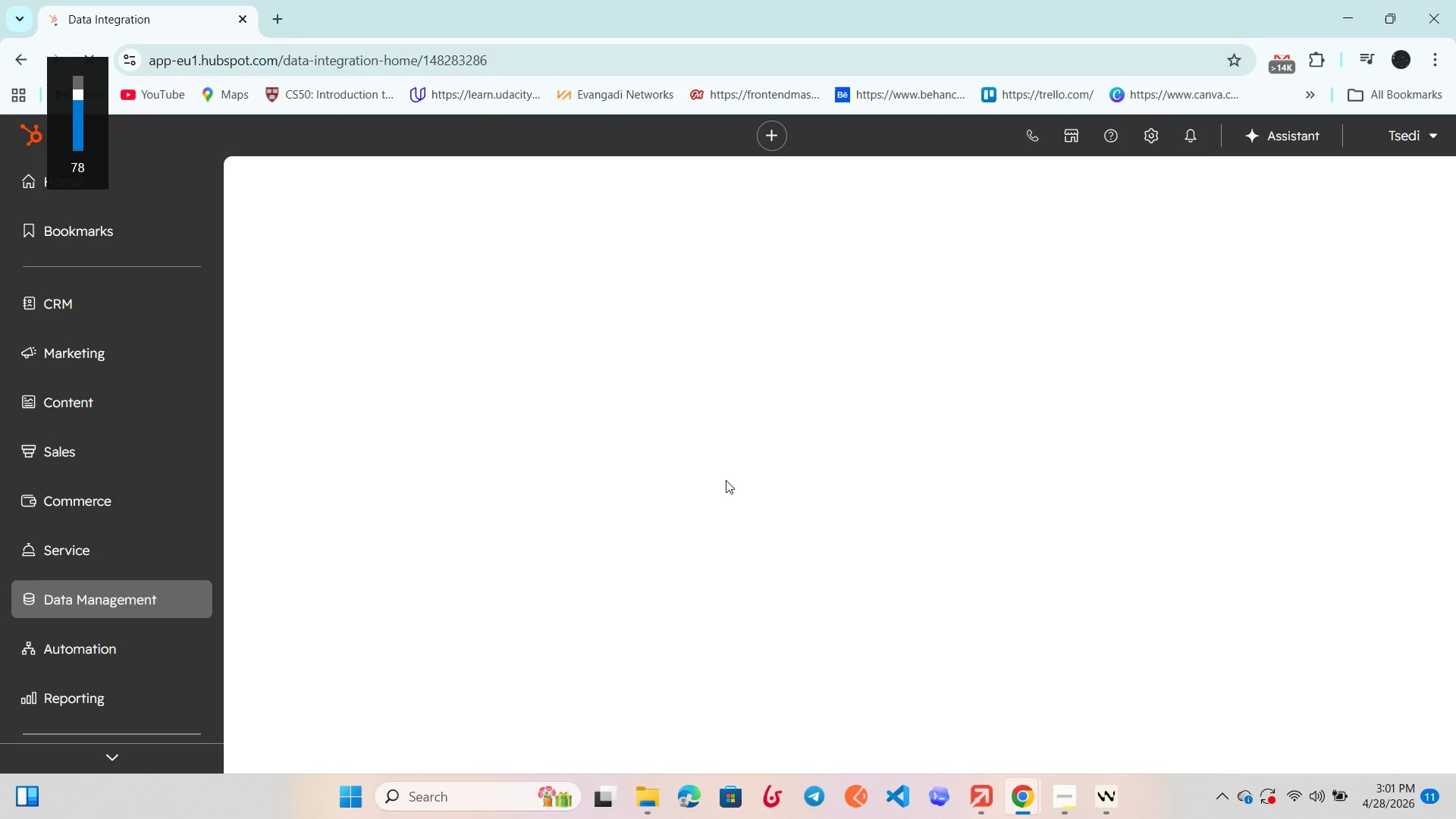 
key(VolumeUp)
 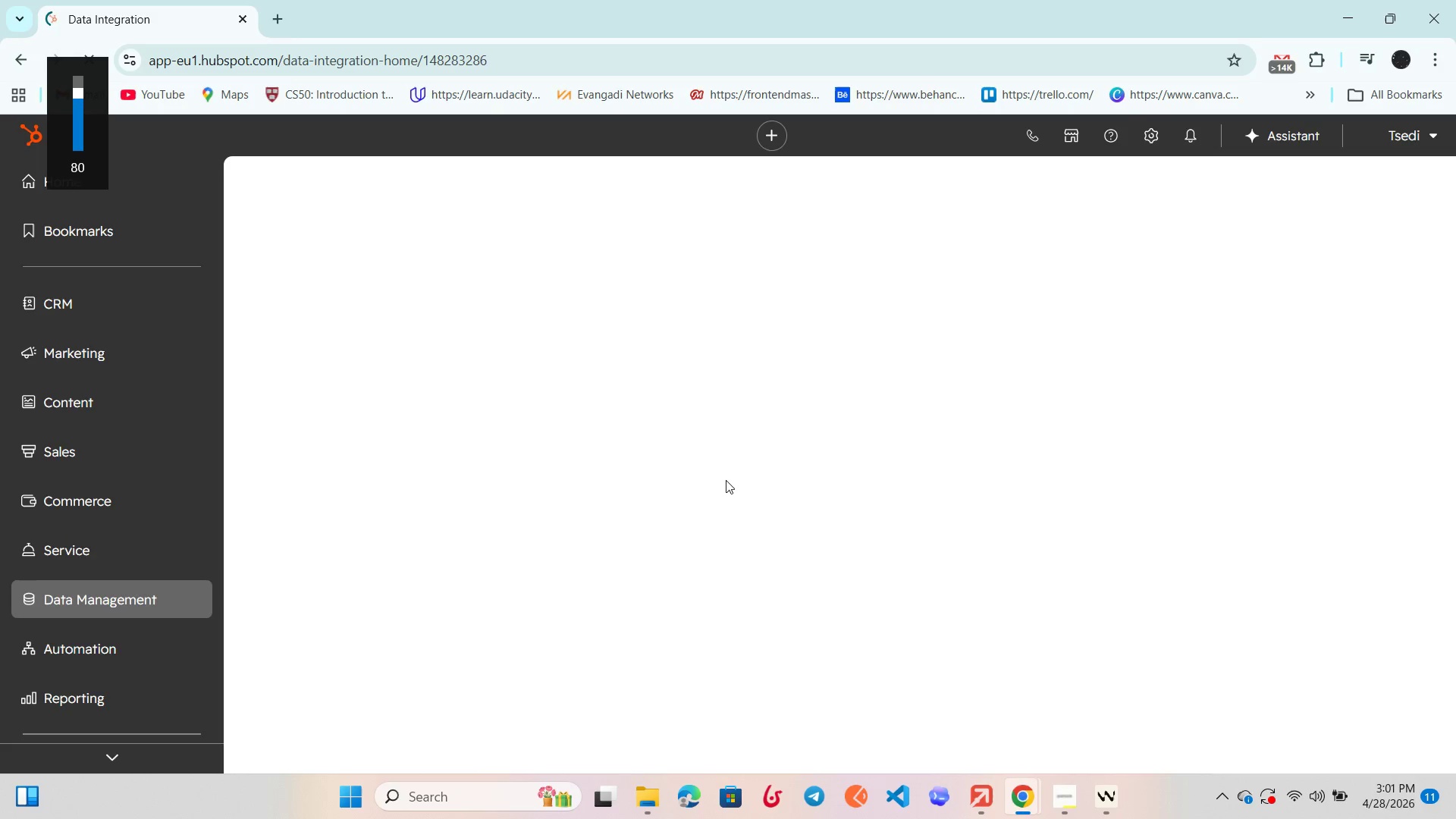 
key(VolumeUp)
 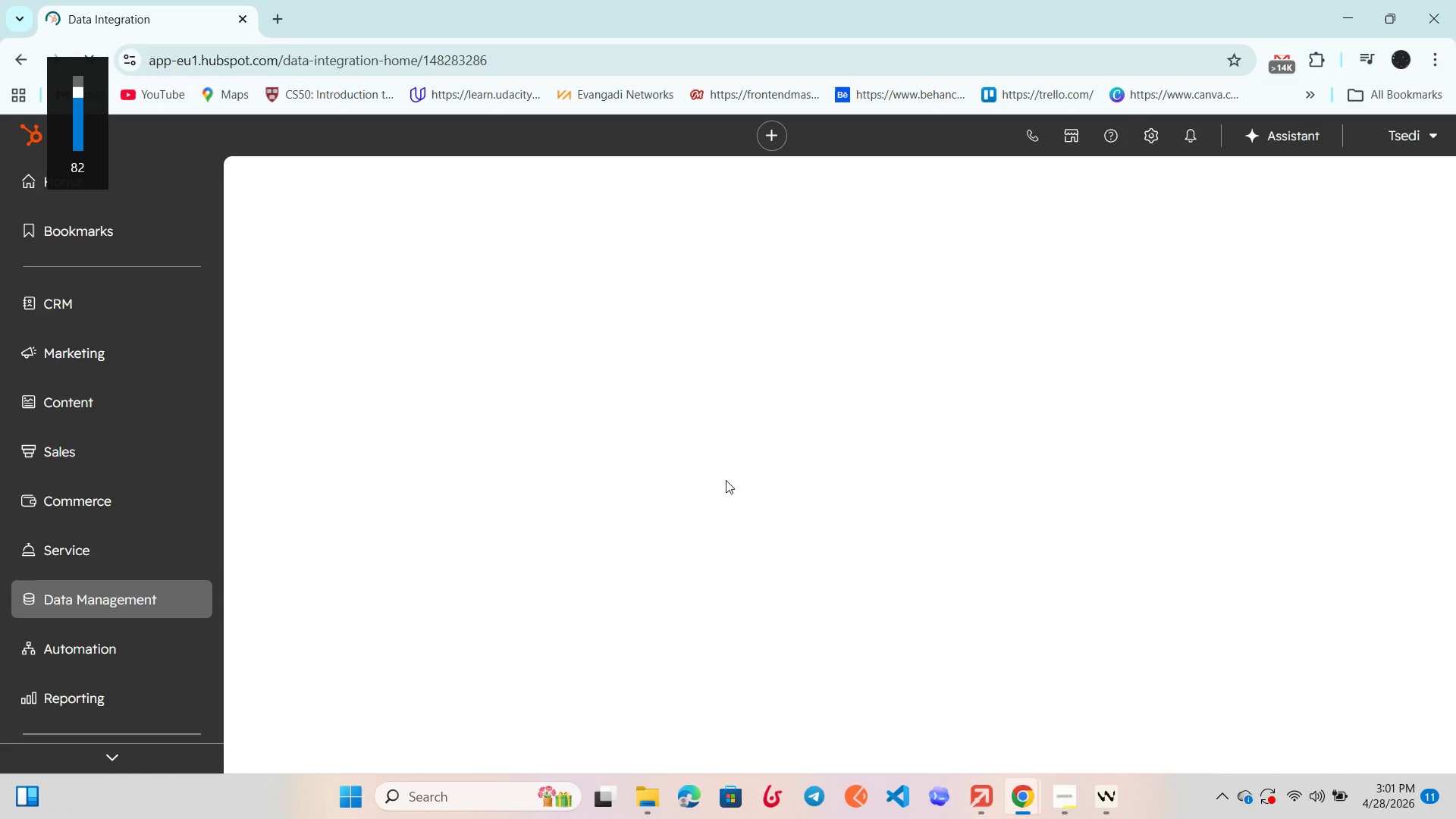 
key(VolumeUp)
 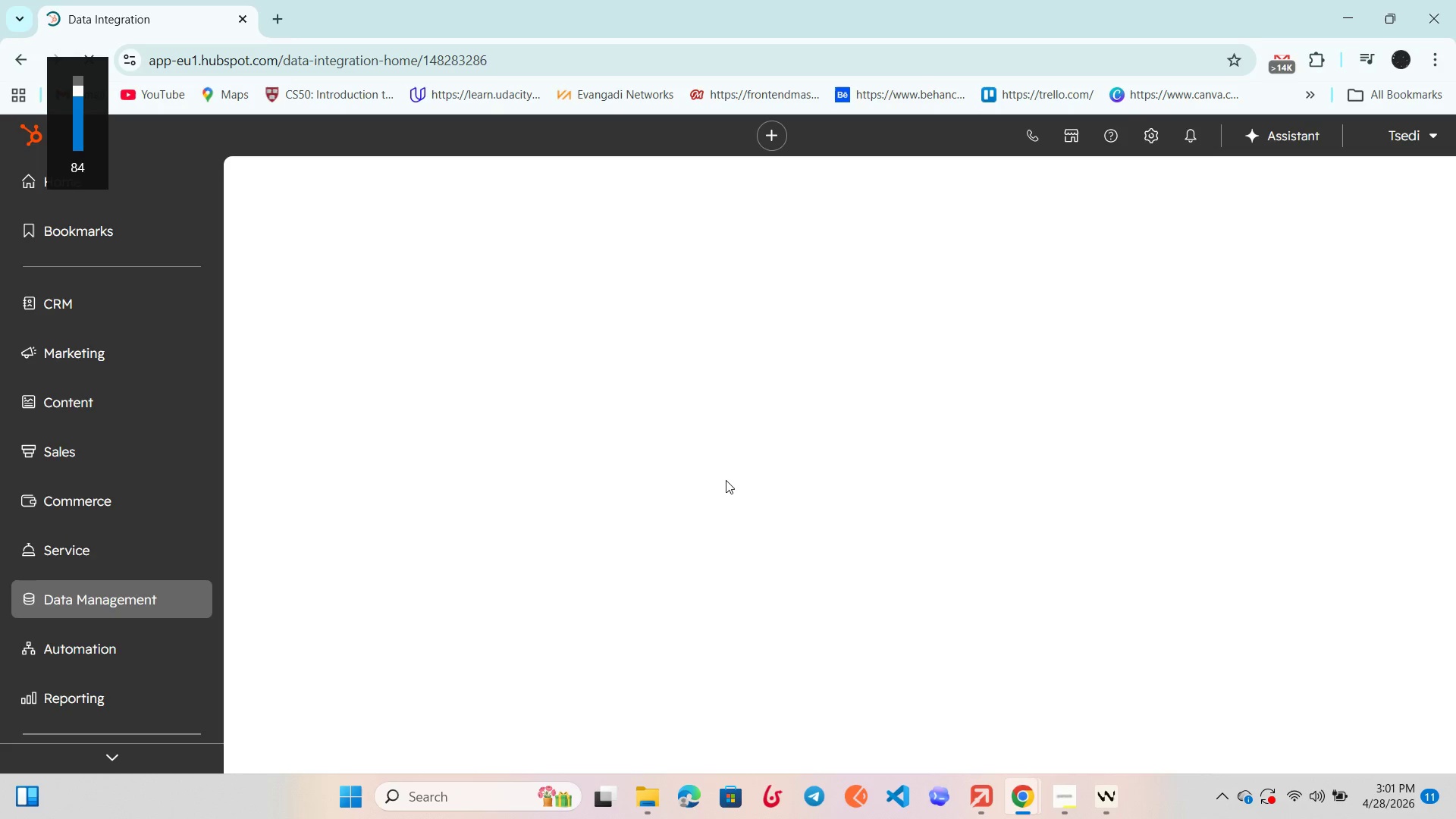 
key(VolumeUp)
 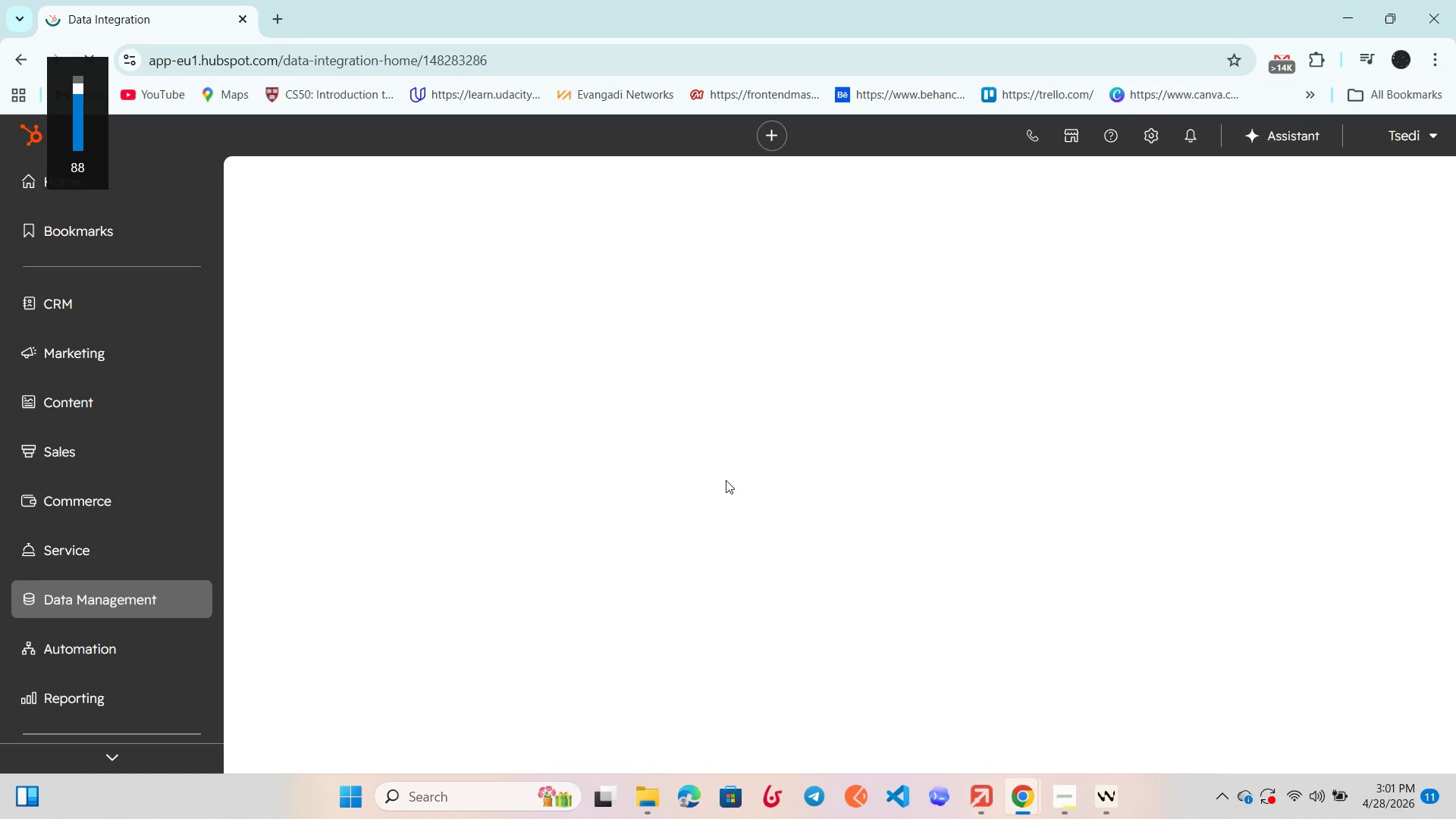 
key(VolumeUp)
 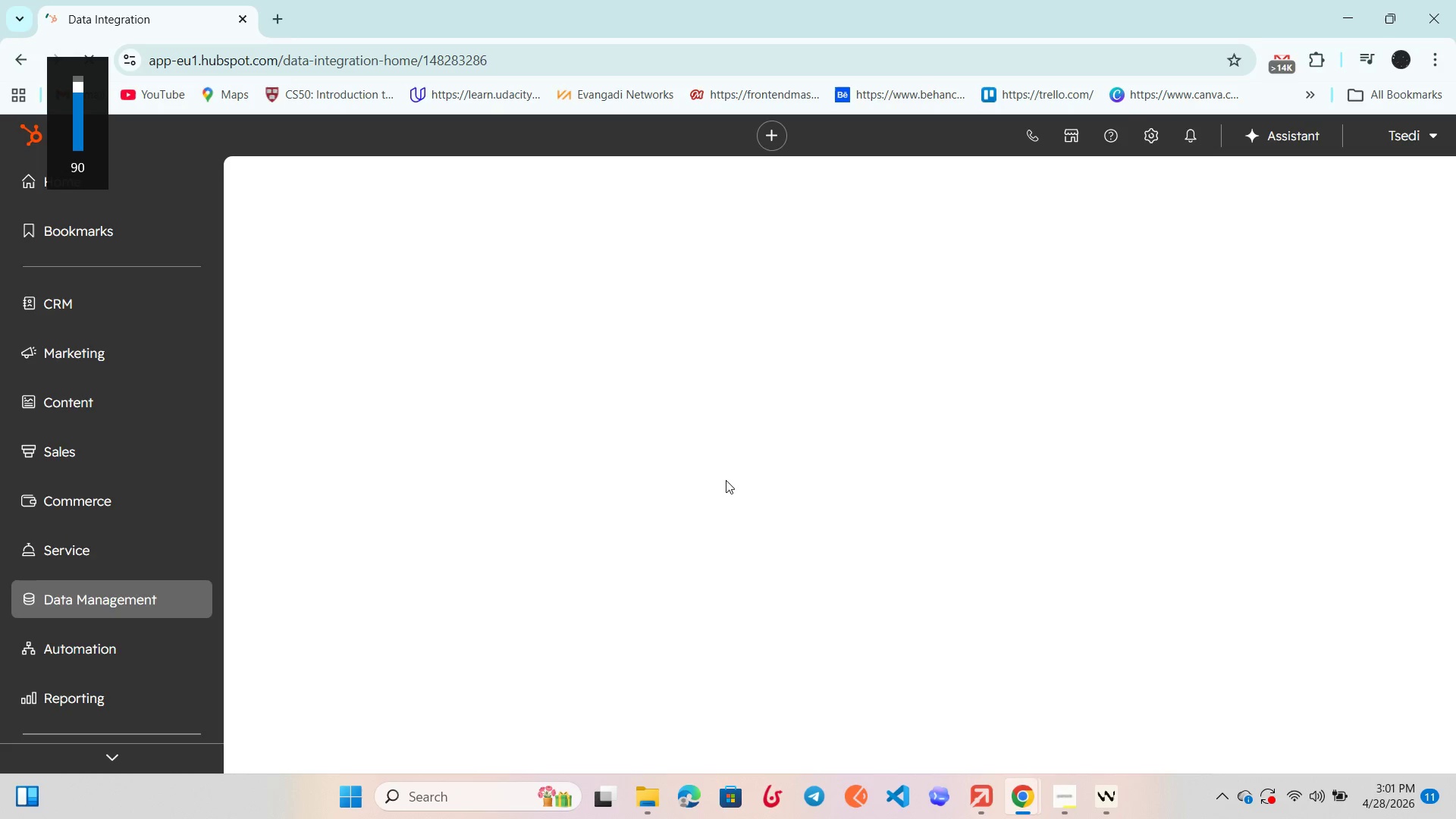 
key(VolumeUp)
 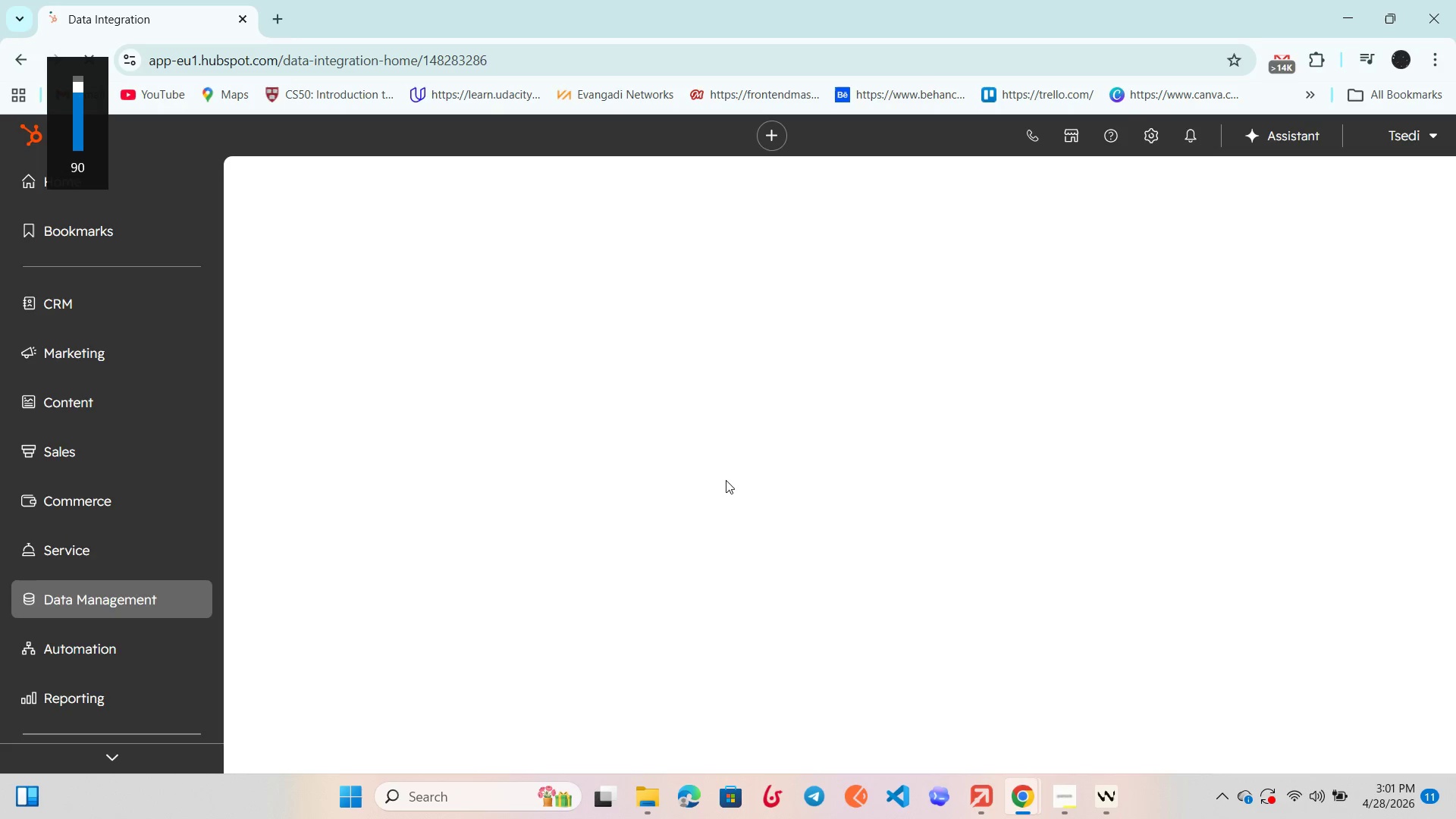 
key(VolumeUp)
 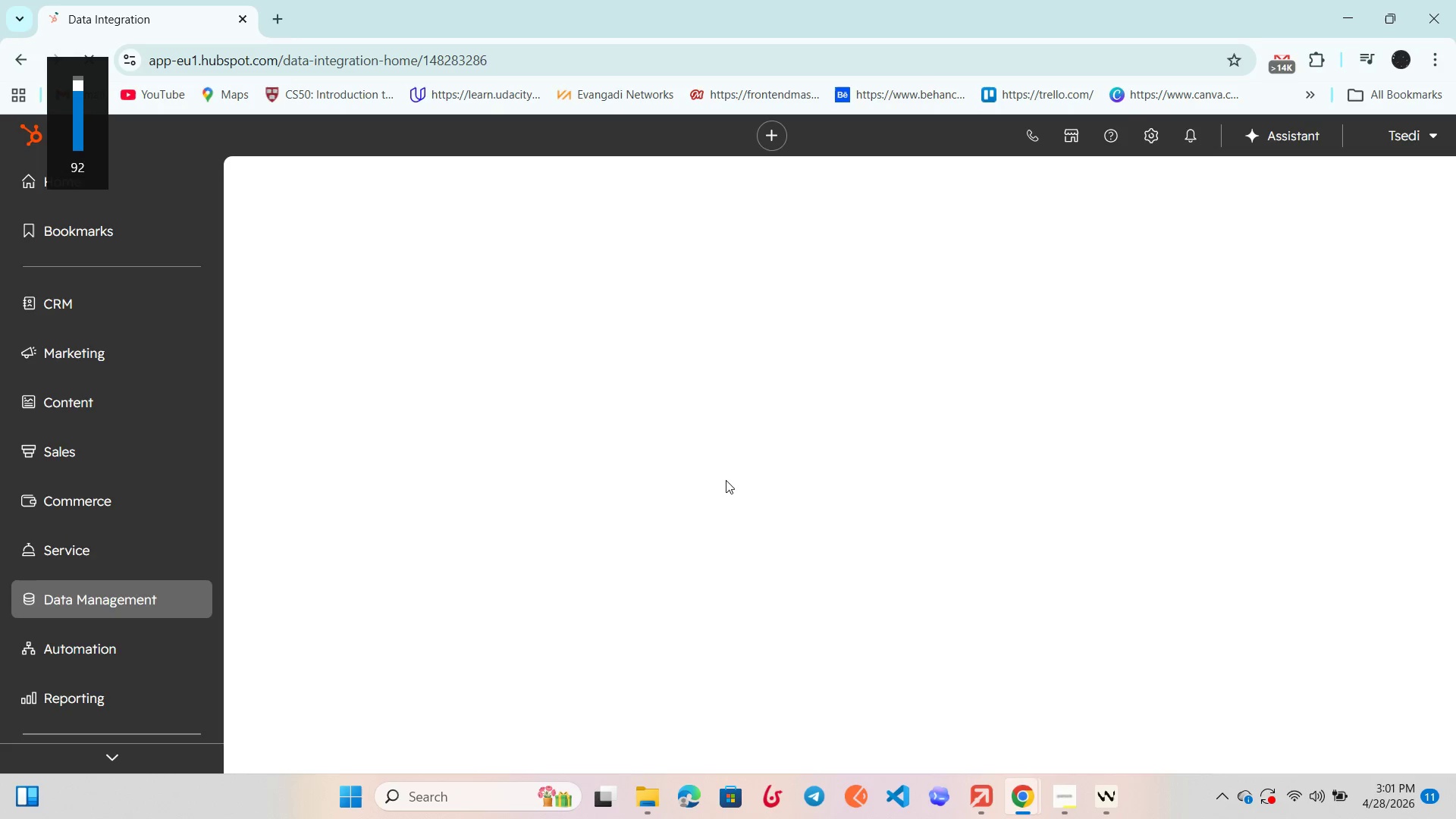 
key(VolumeUp)
 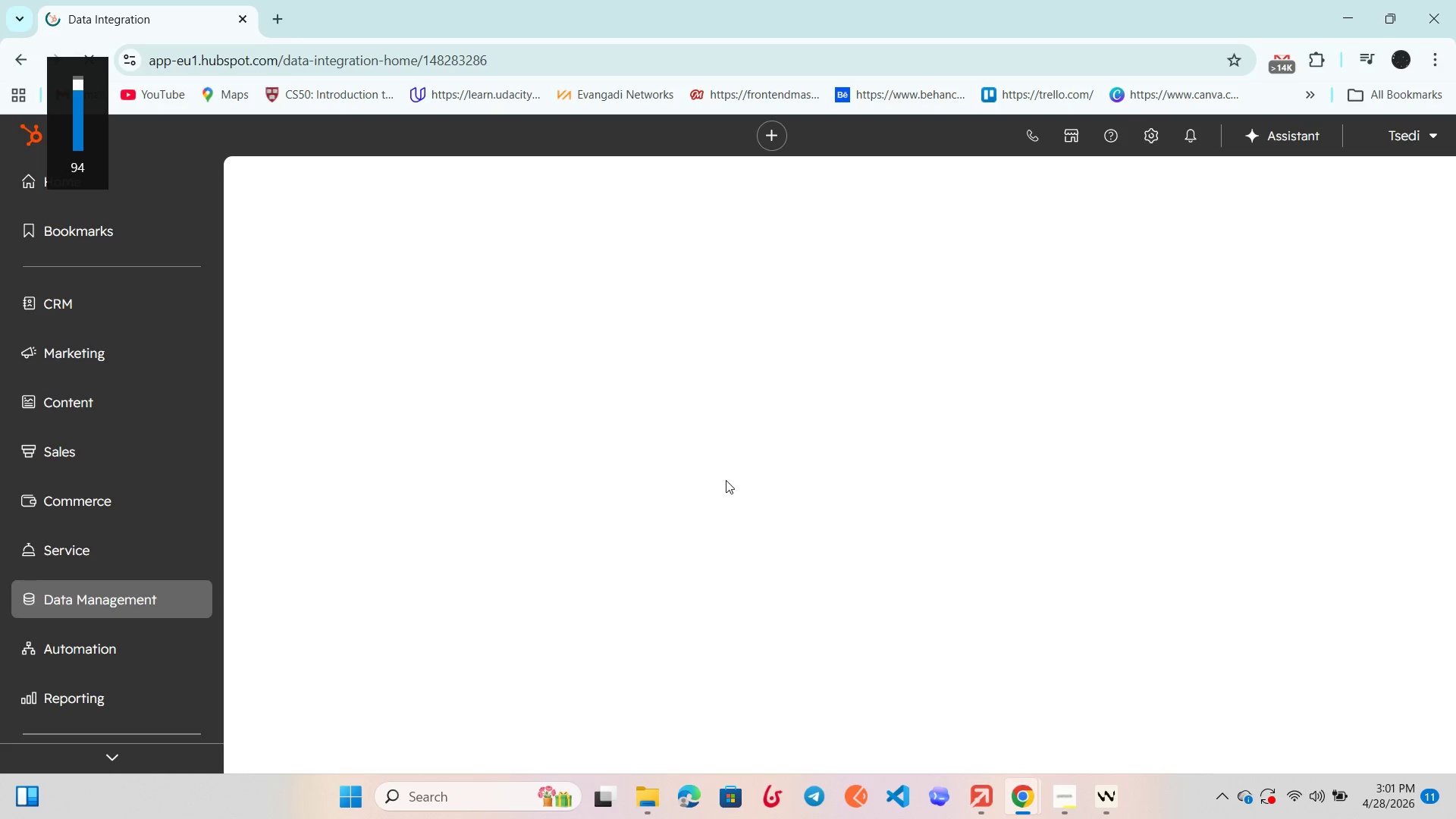 
key(VolumeUp)
 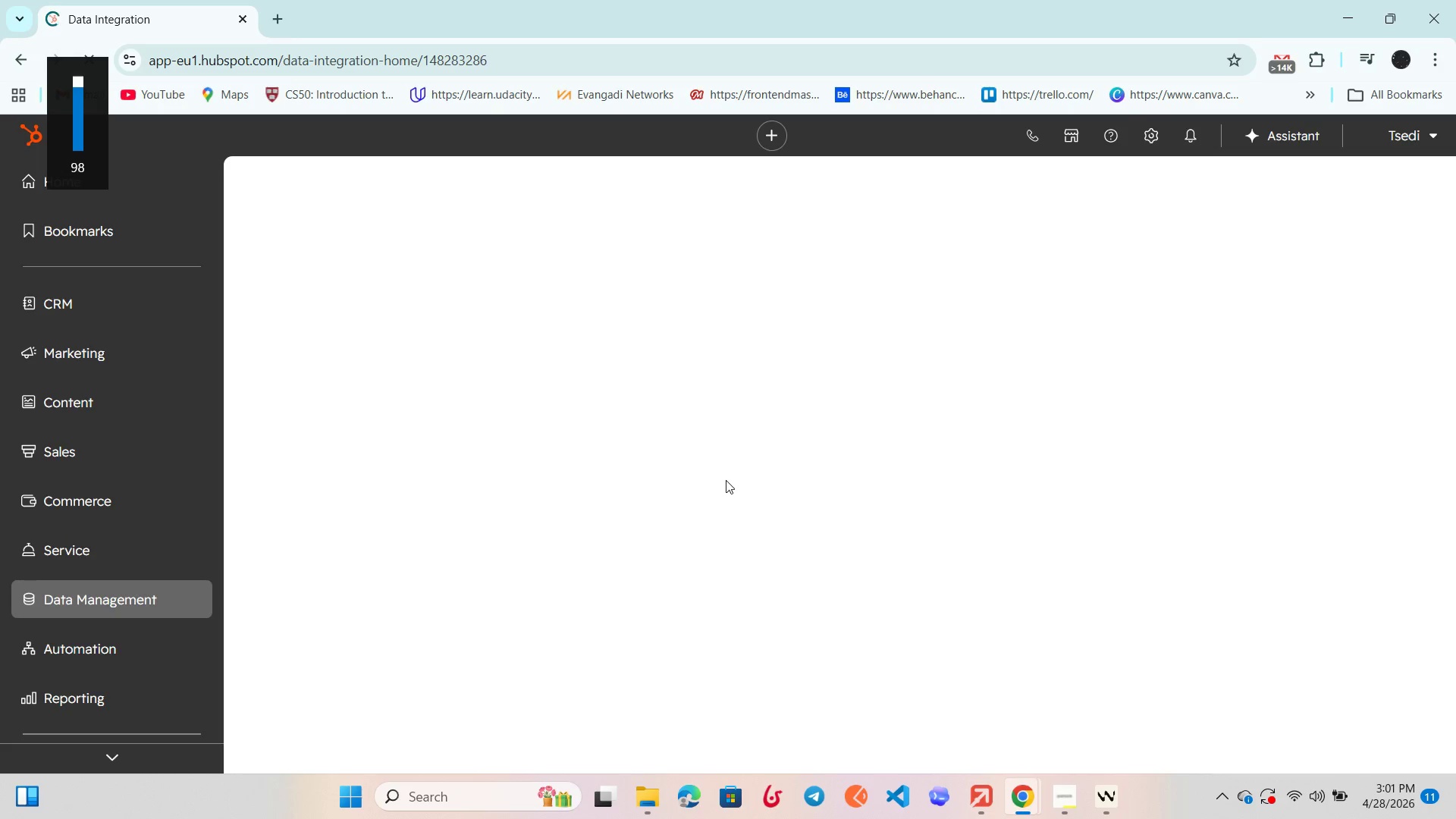 
key(VolumeUp)
 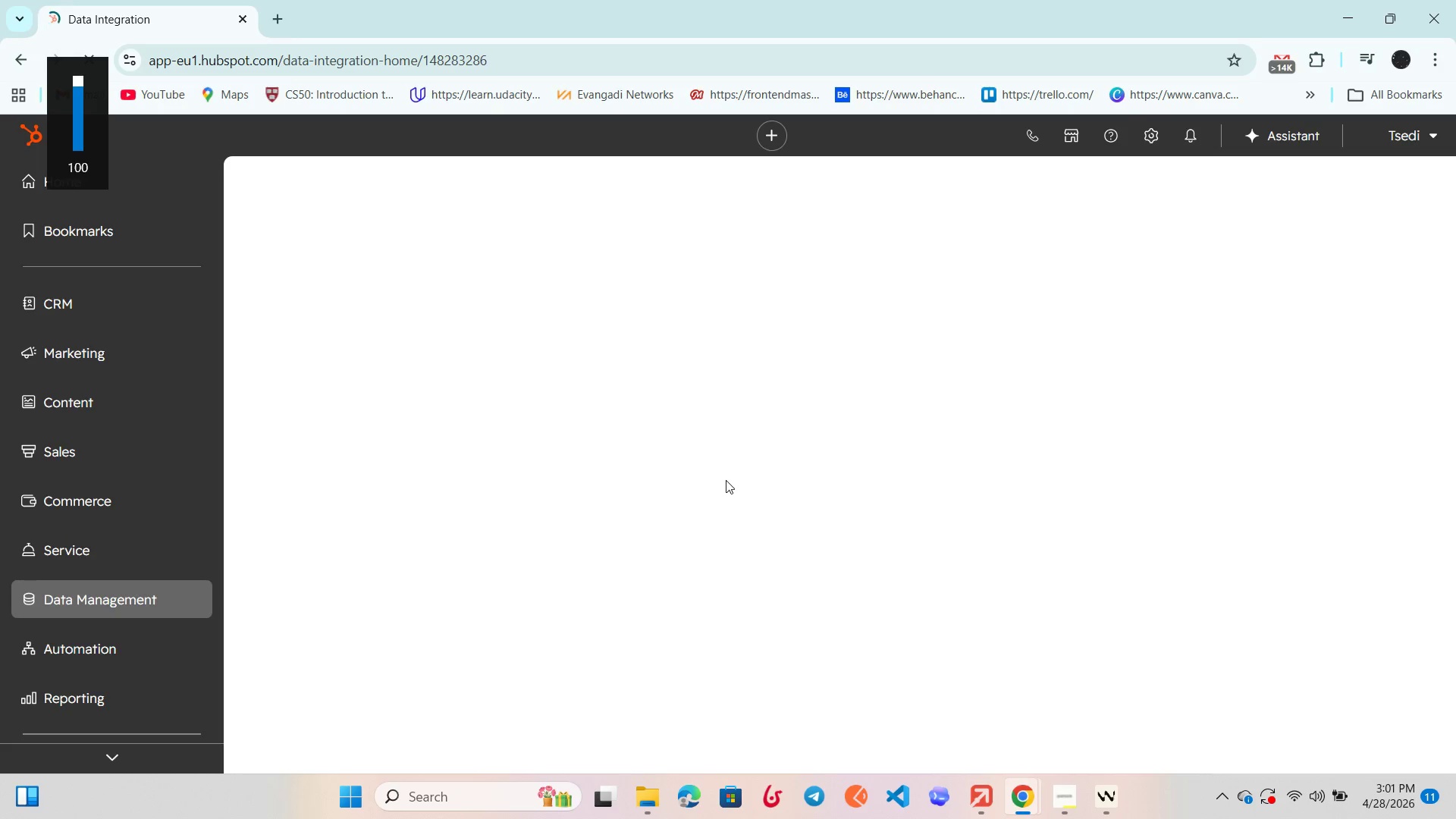 
key(VolumeUp)
 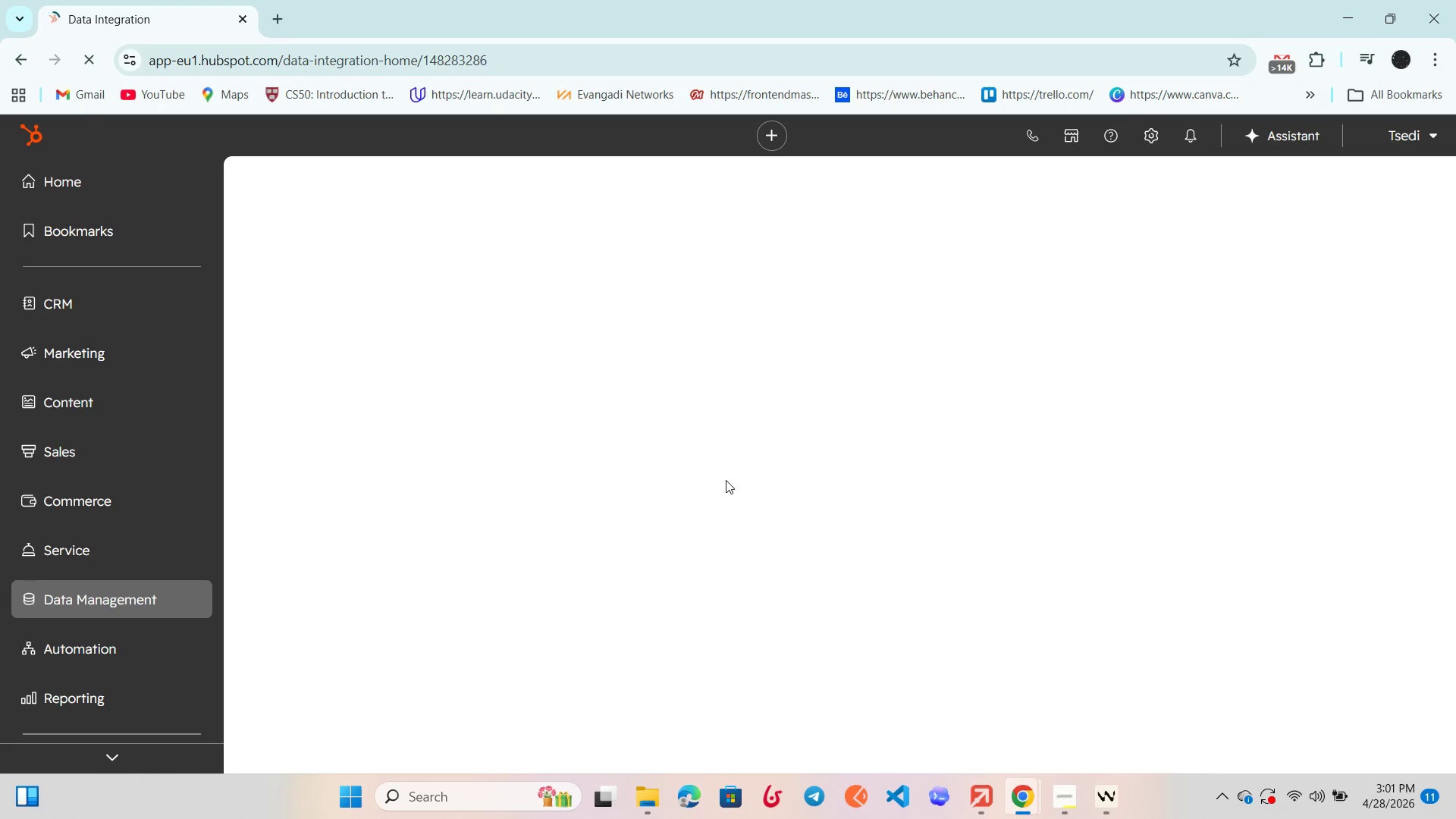 
wait(9.09)
 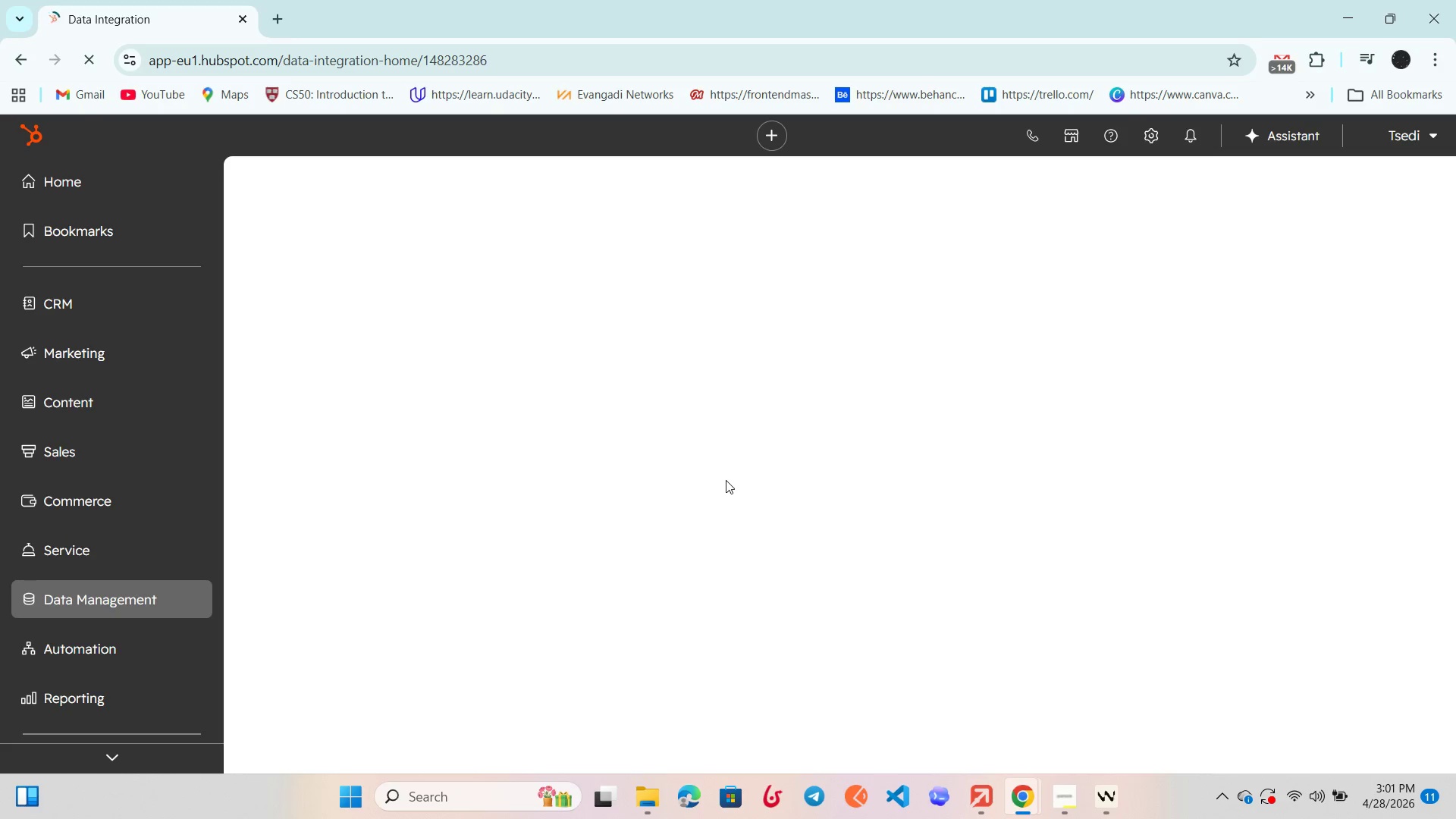 
key(VolumeDown)
 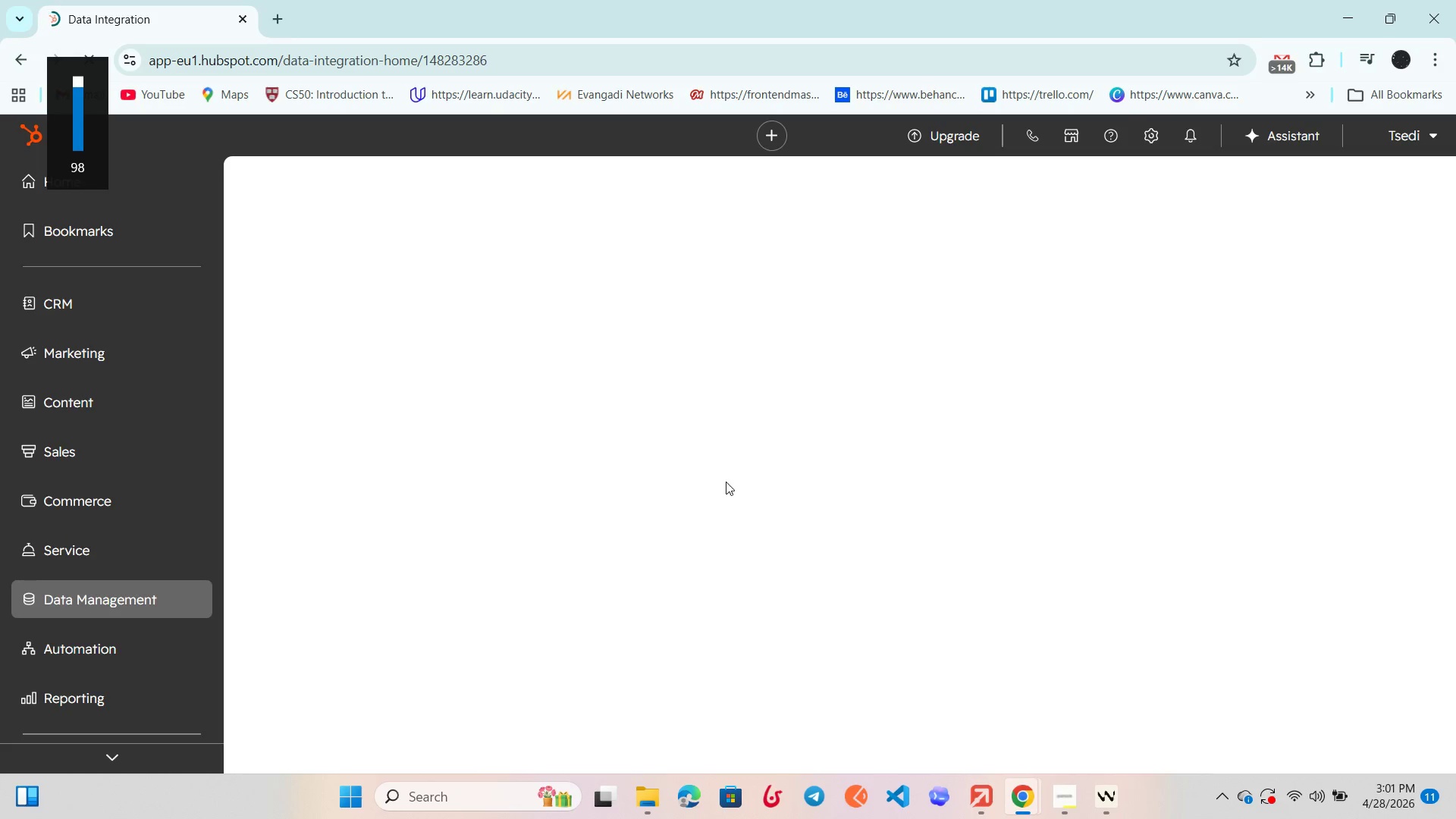 
key(VolumeDown)
 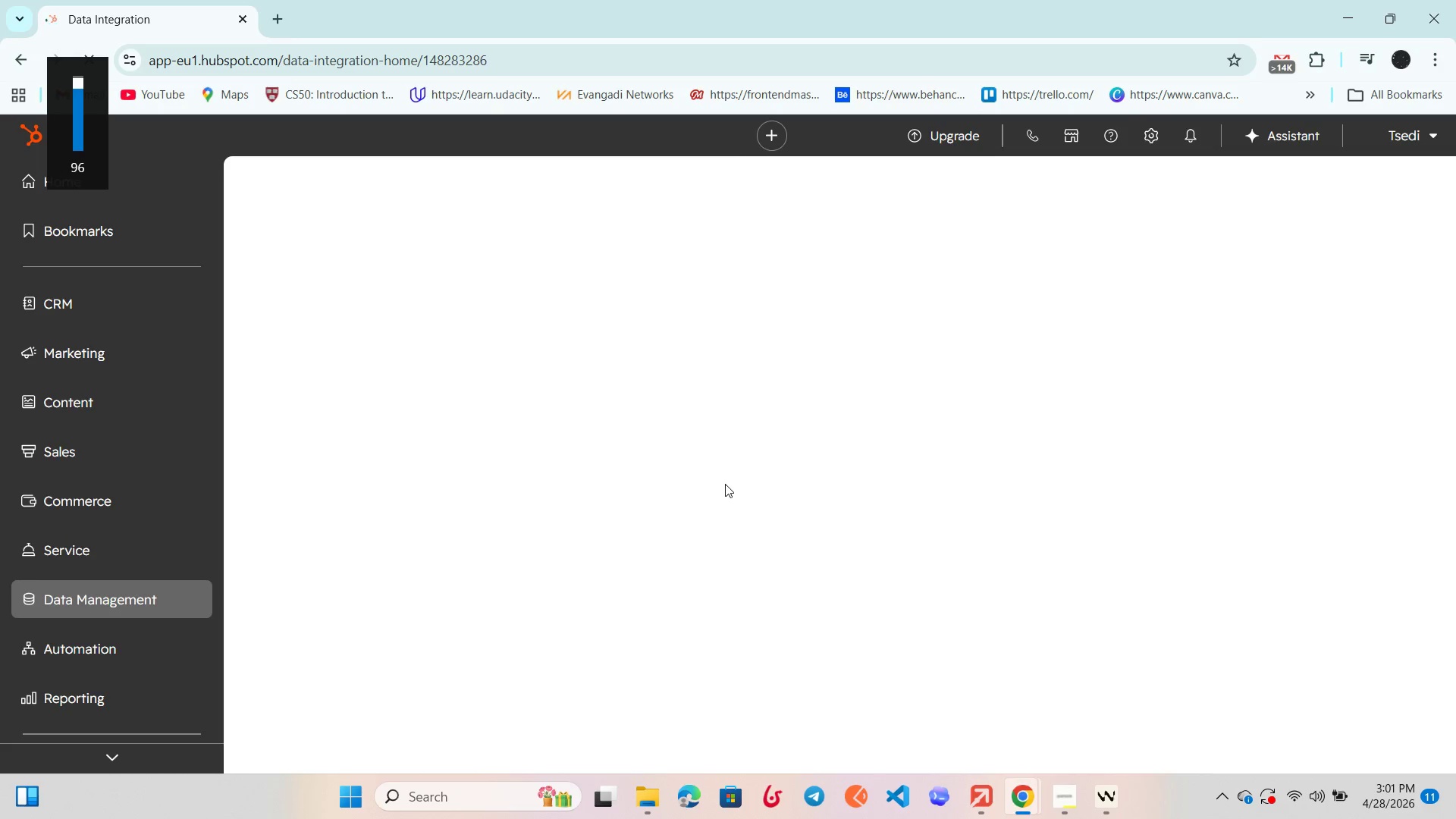 
key(VolumeDown)
 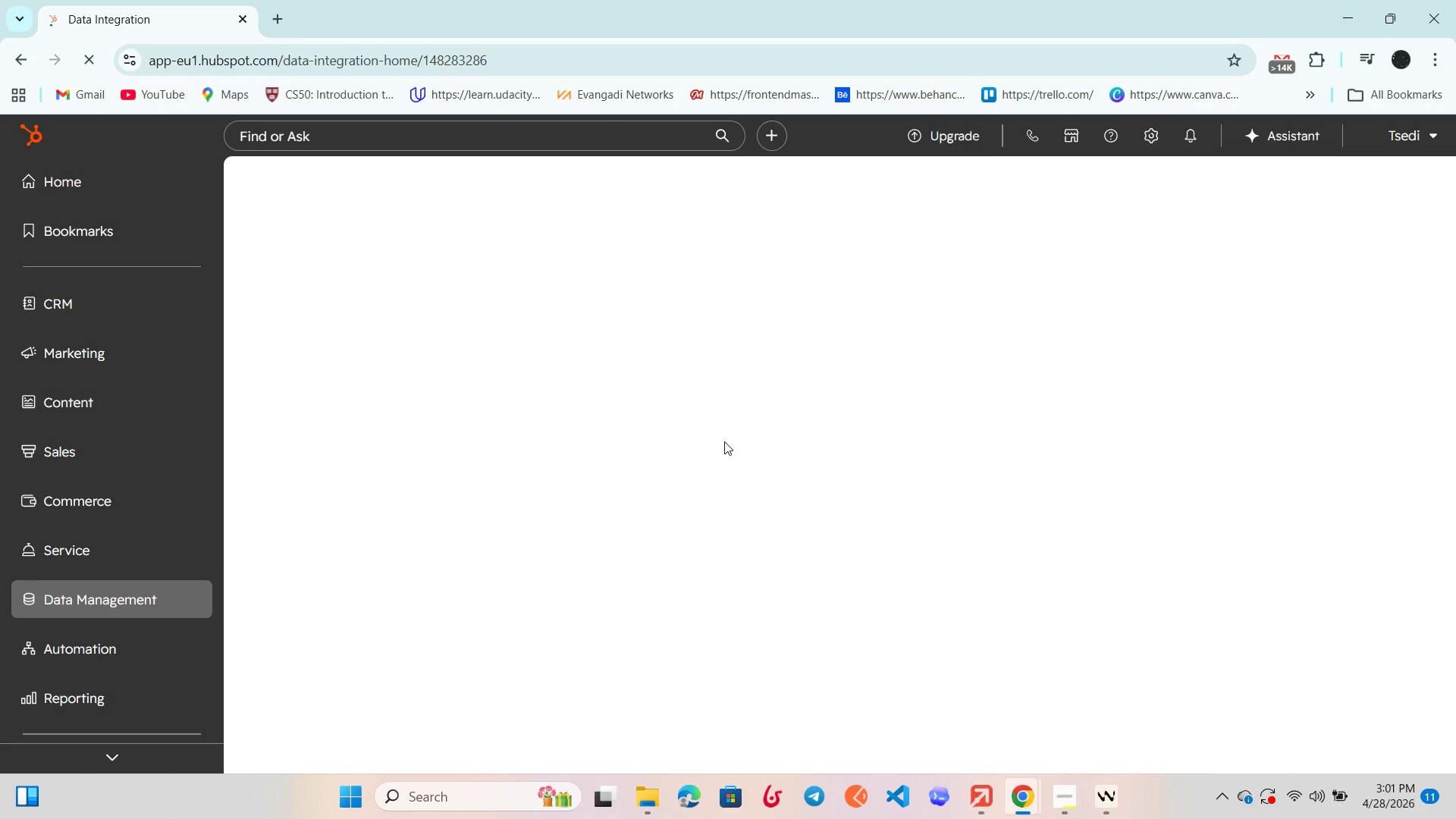 
wait(5.38)
 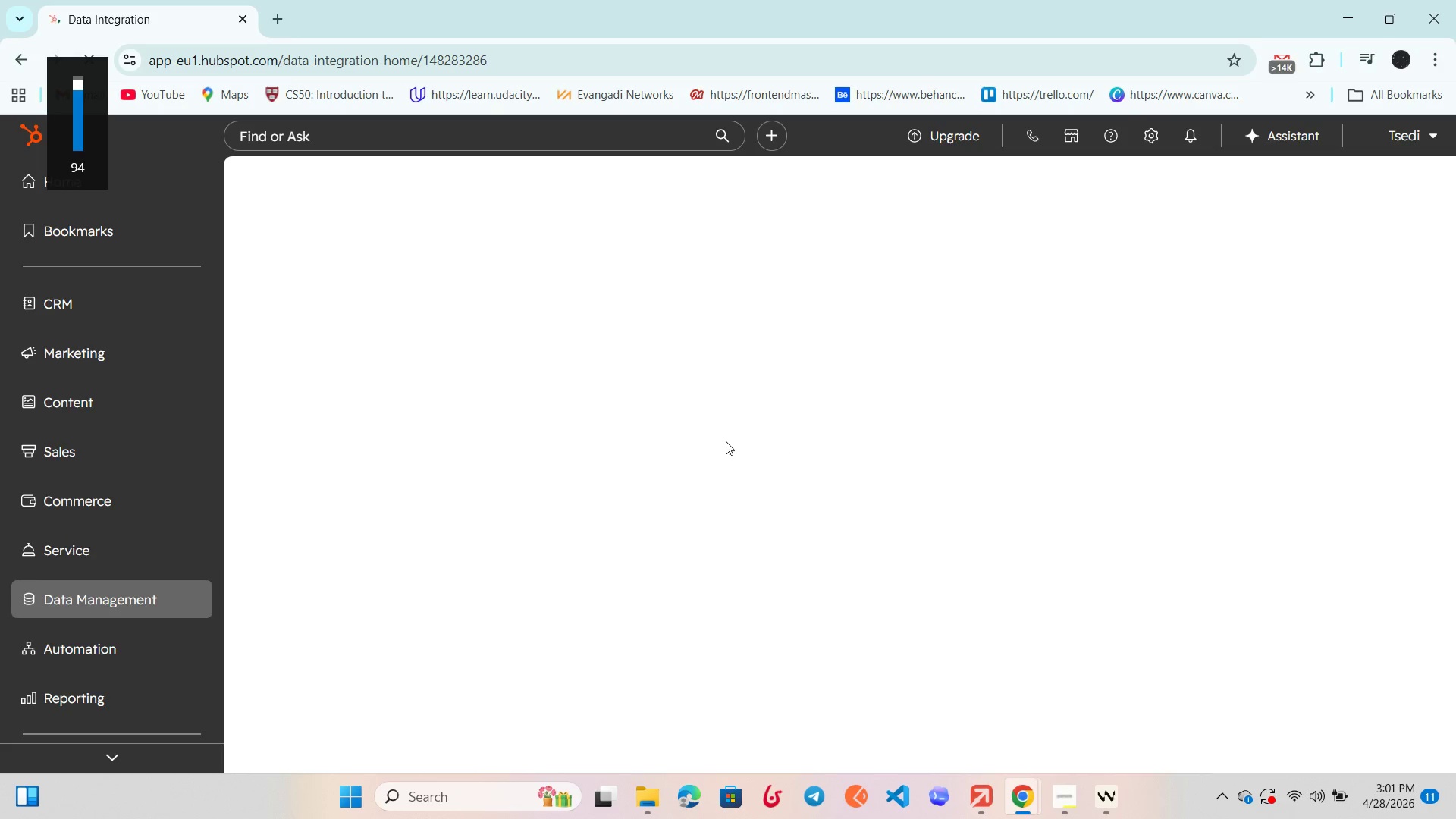 
left_click([1060, 790])